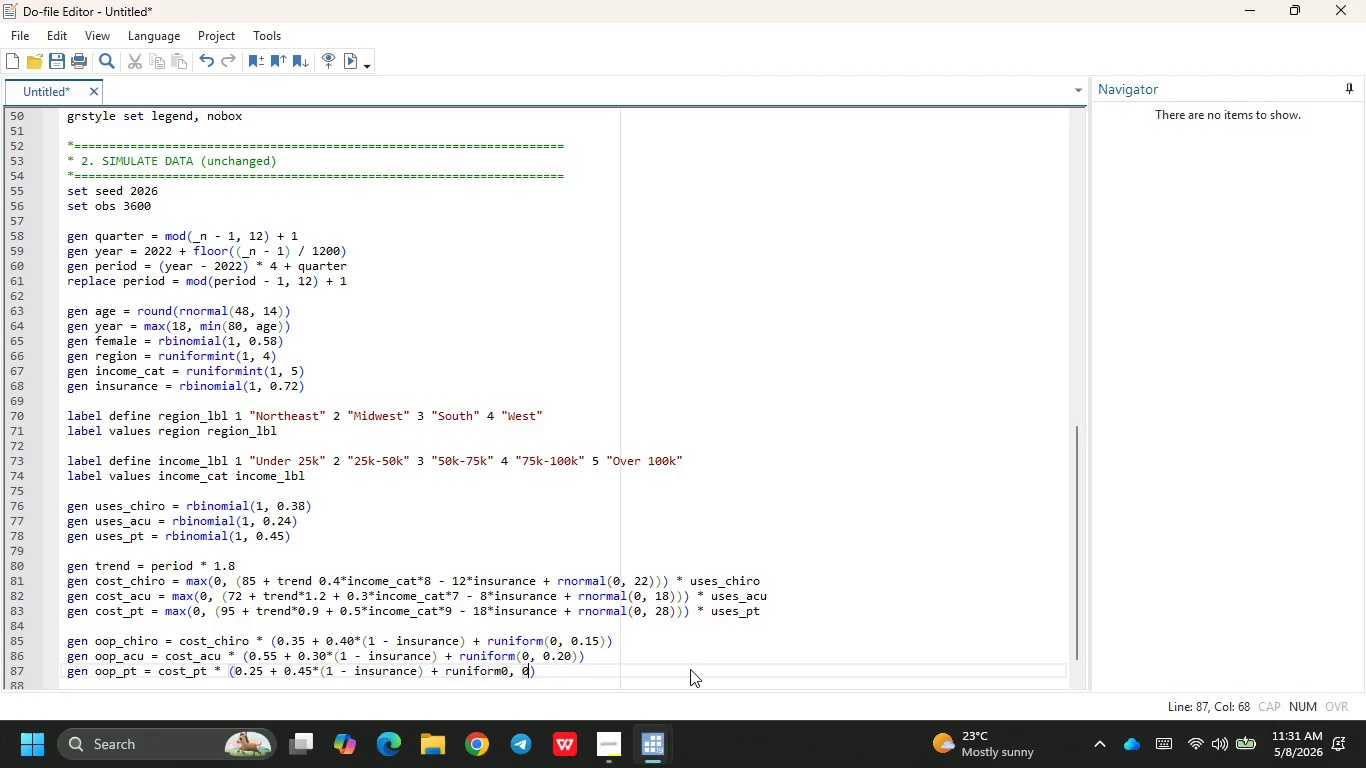 
key(NumpadDecimal)
 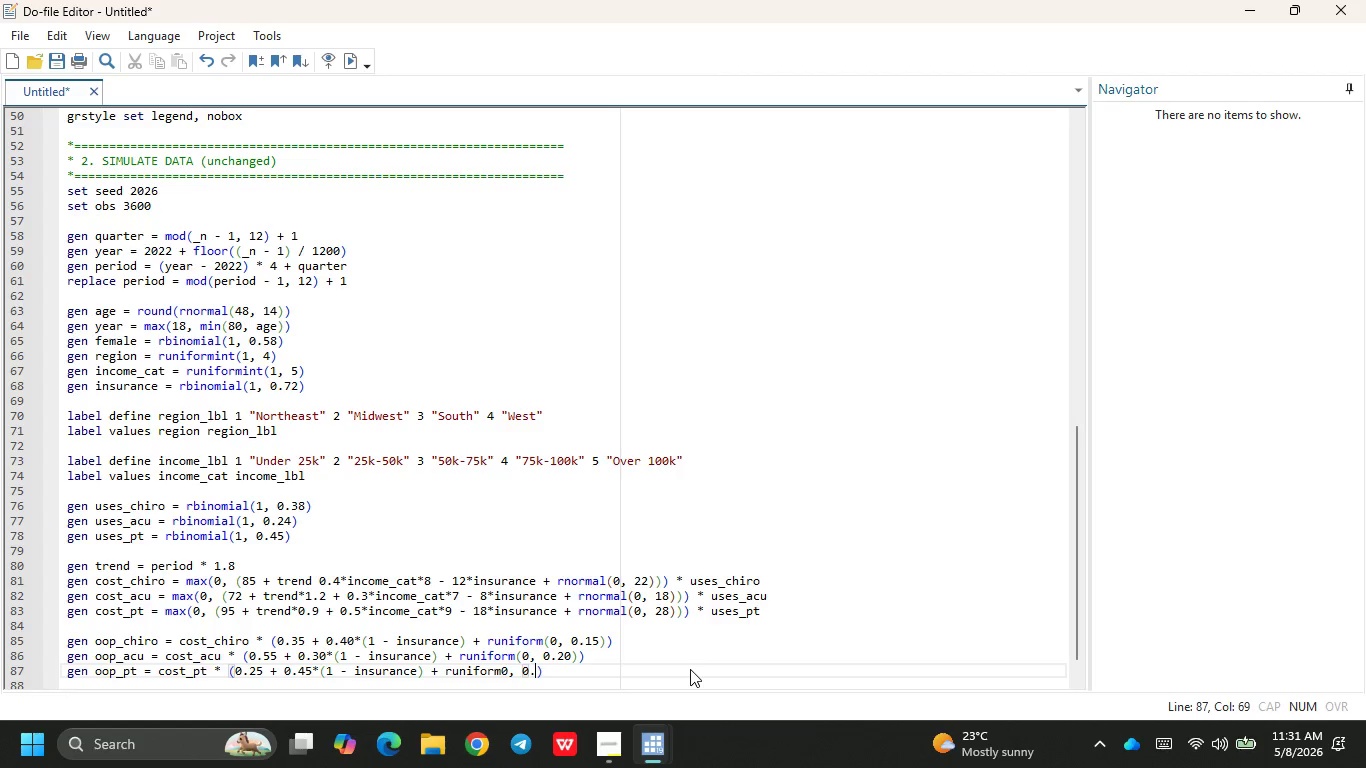 
key(Numpad1)
 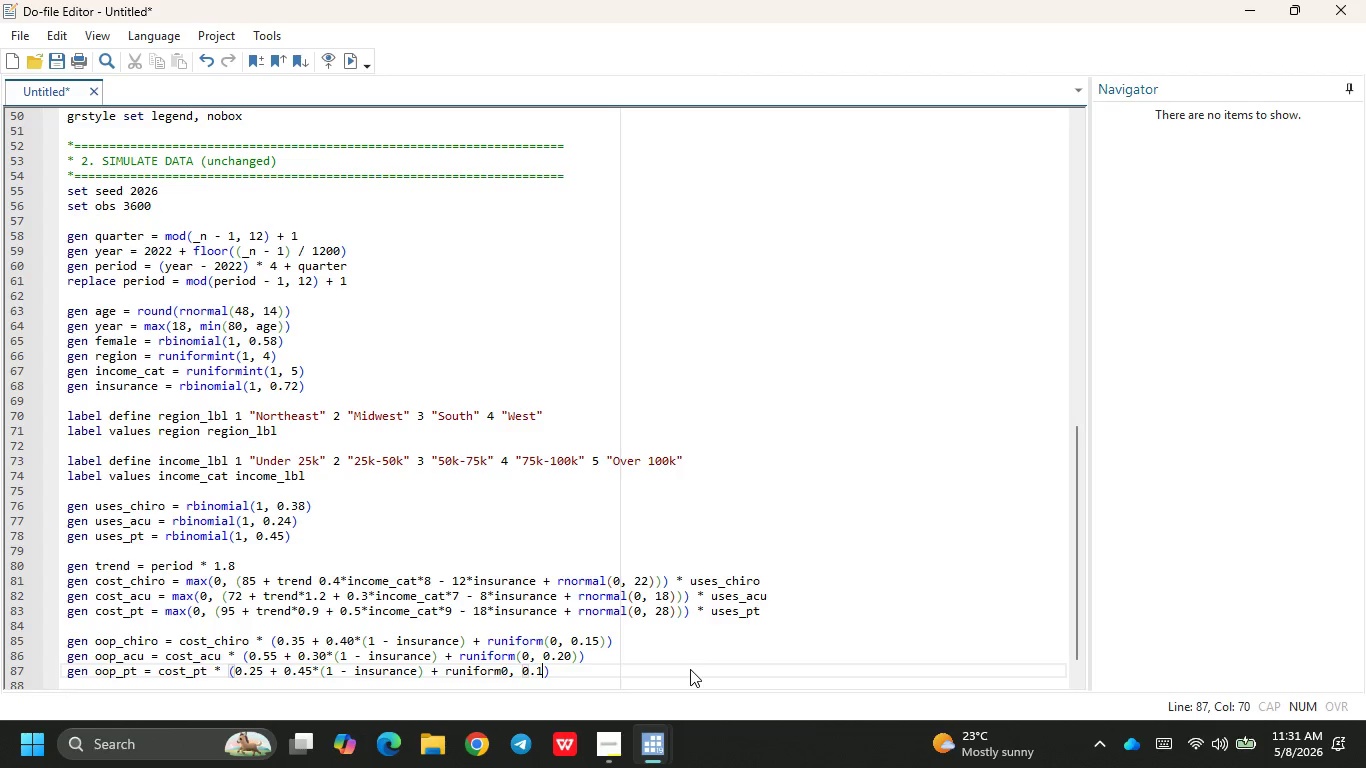 
key(Numpad2)
 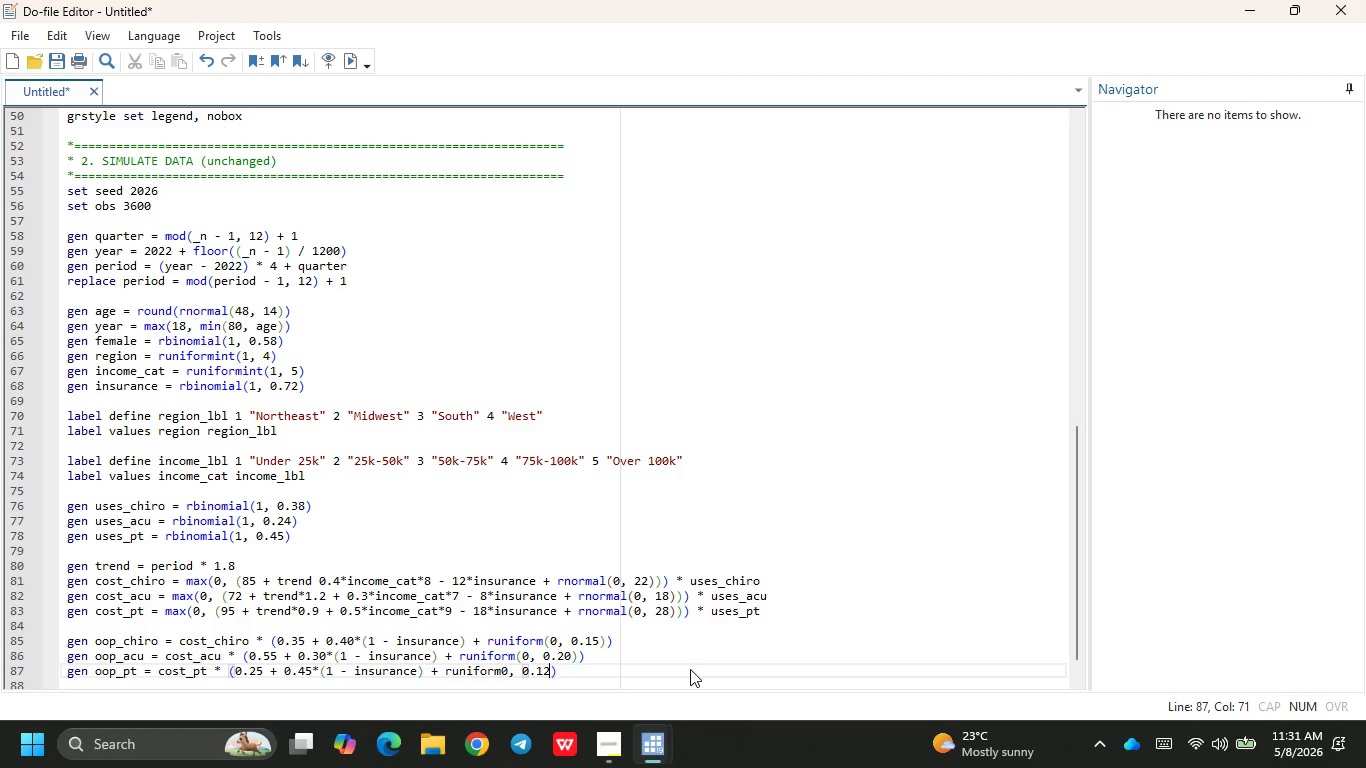 
key(ArrowRight)
 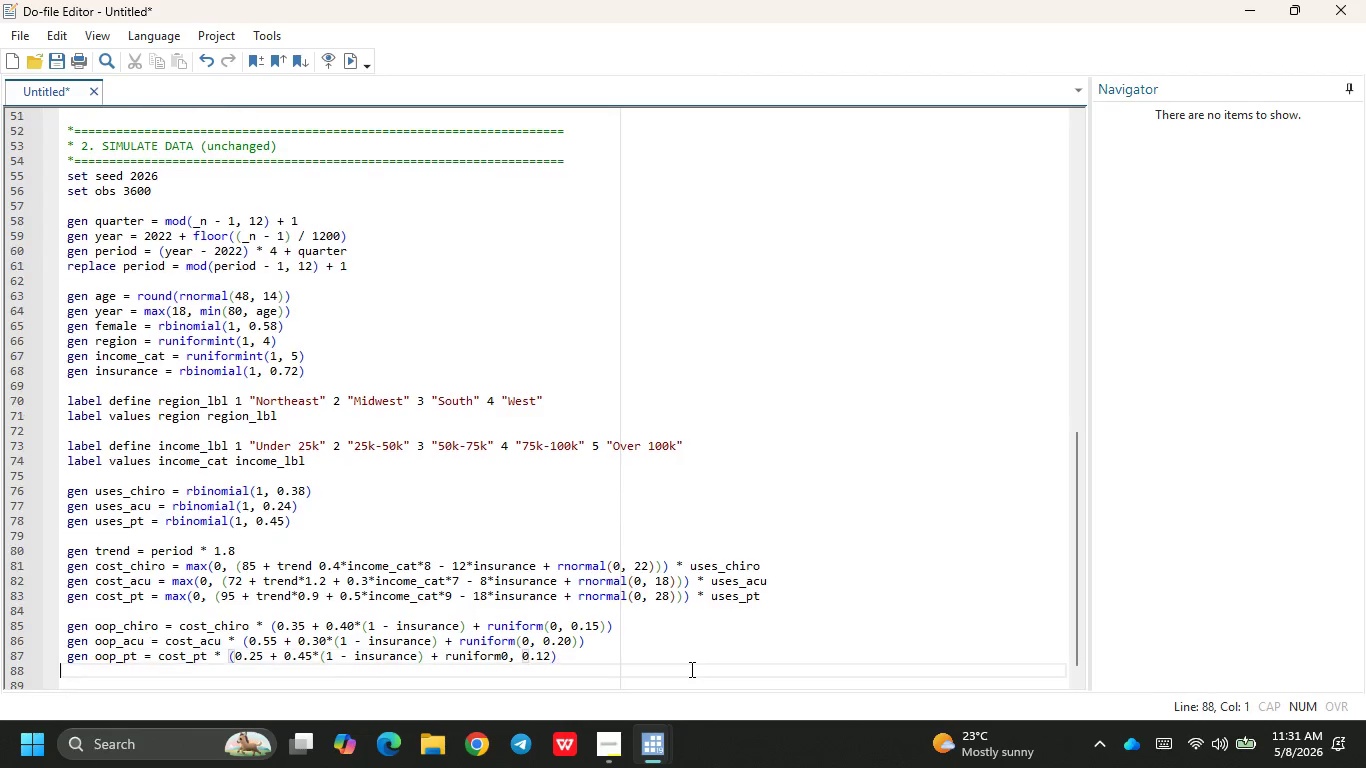 
key(ArrowRight)
 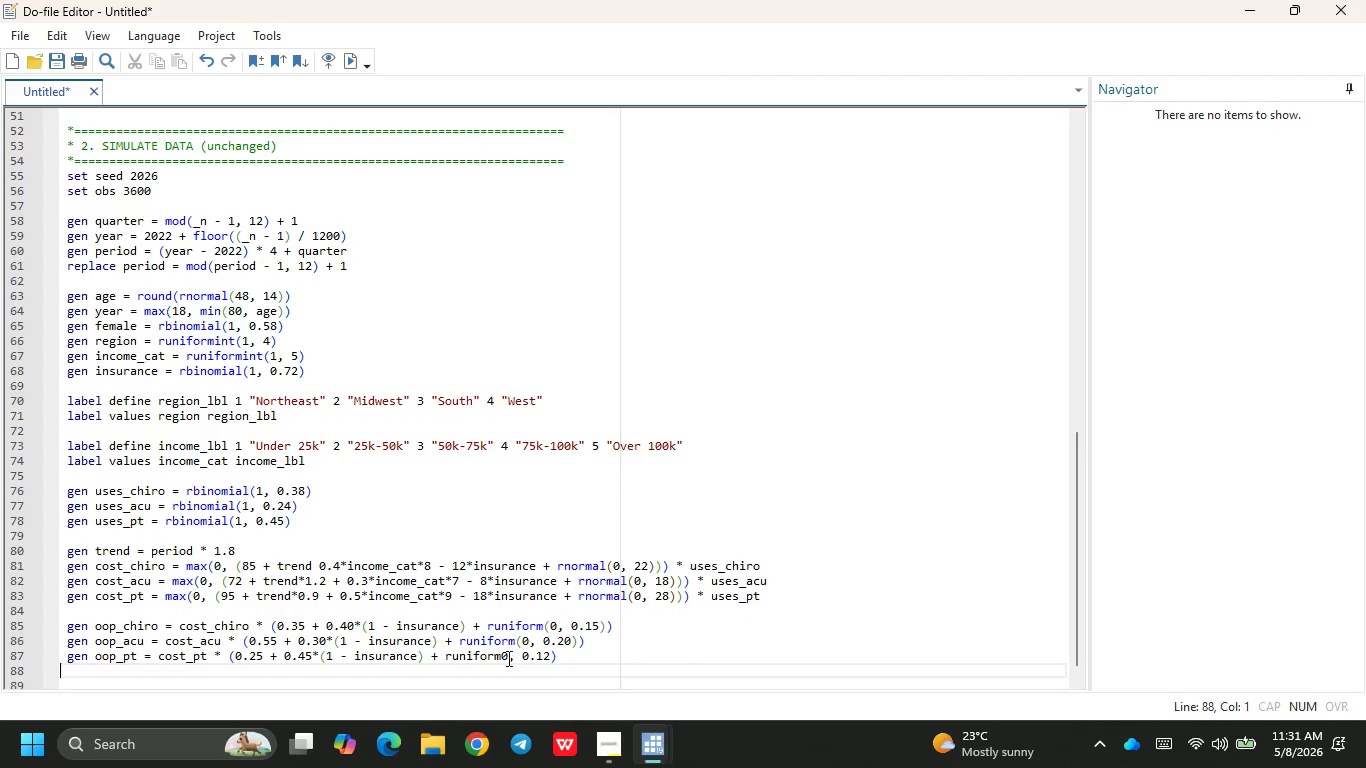 
left_click([499, 659])
 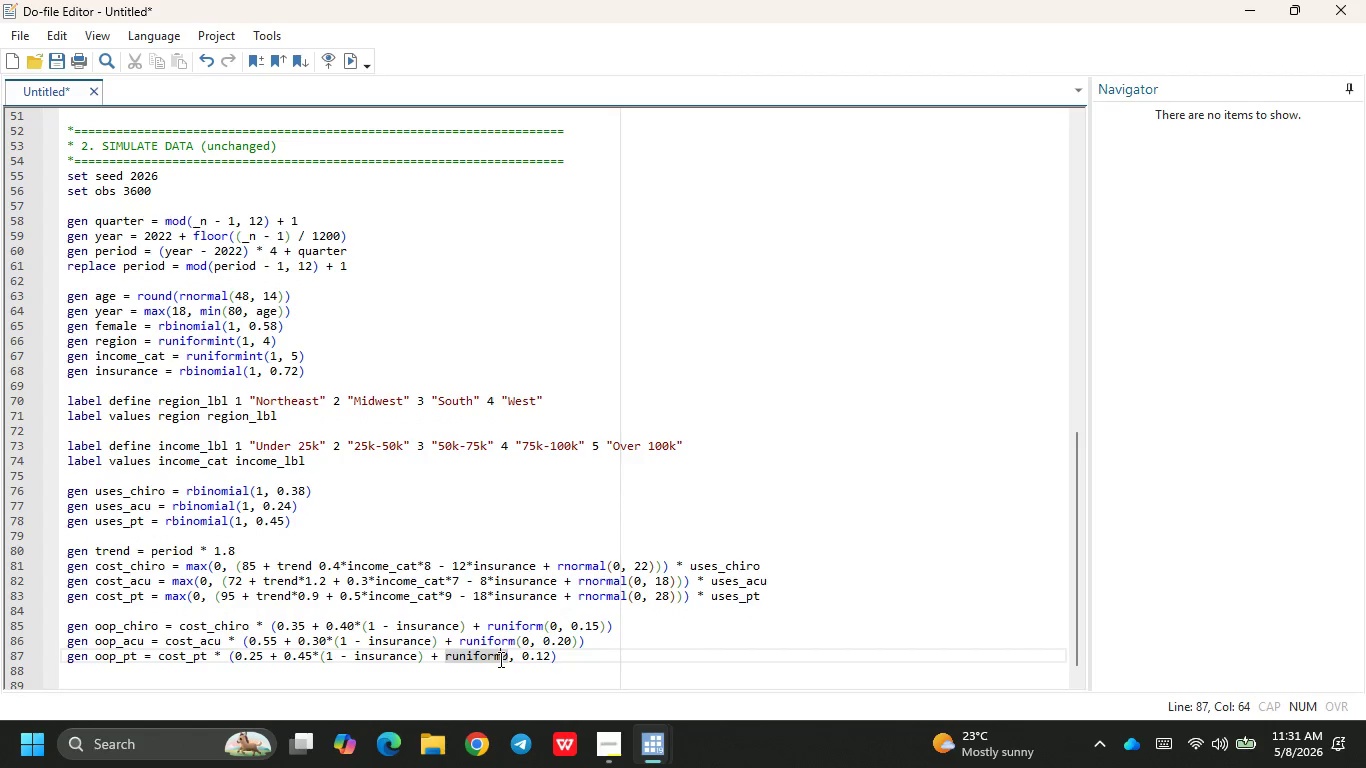 
key(Shift+9)
 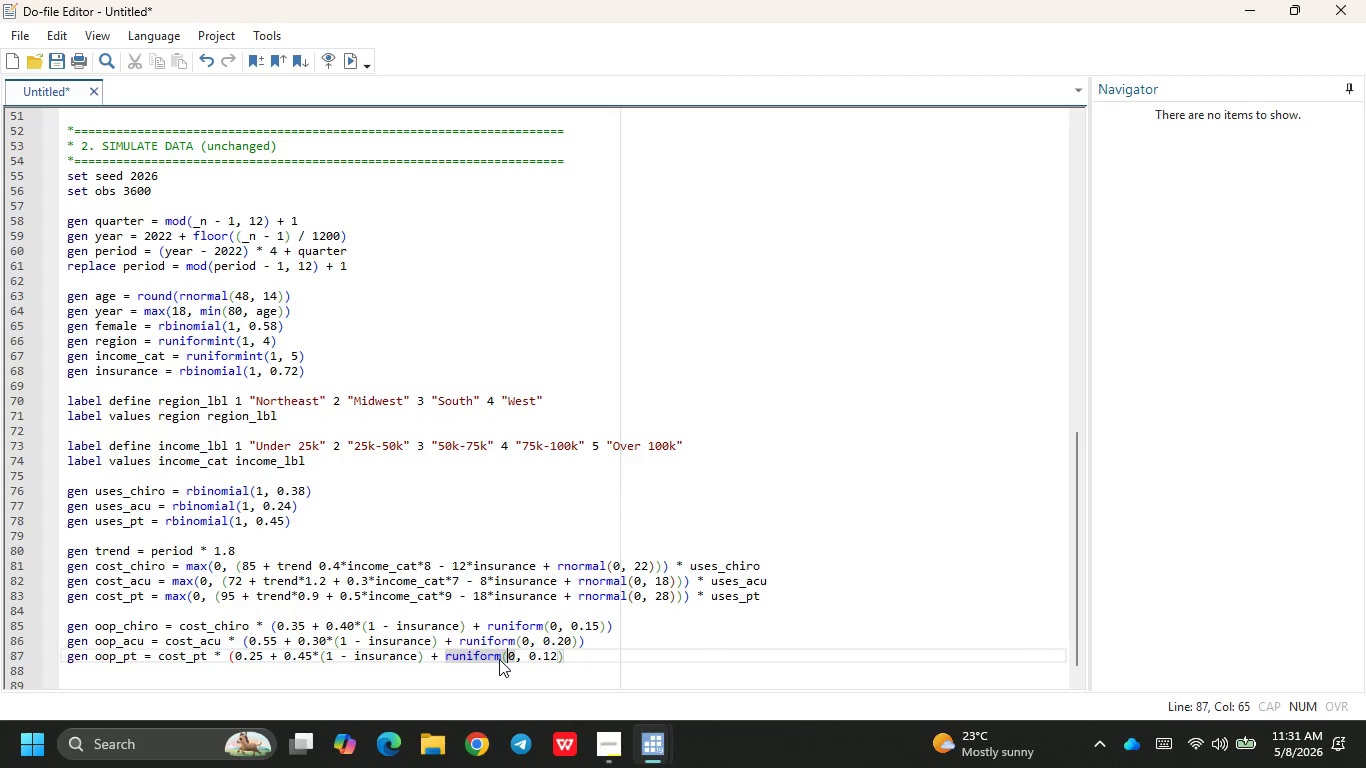 
key(ArrowUp)
 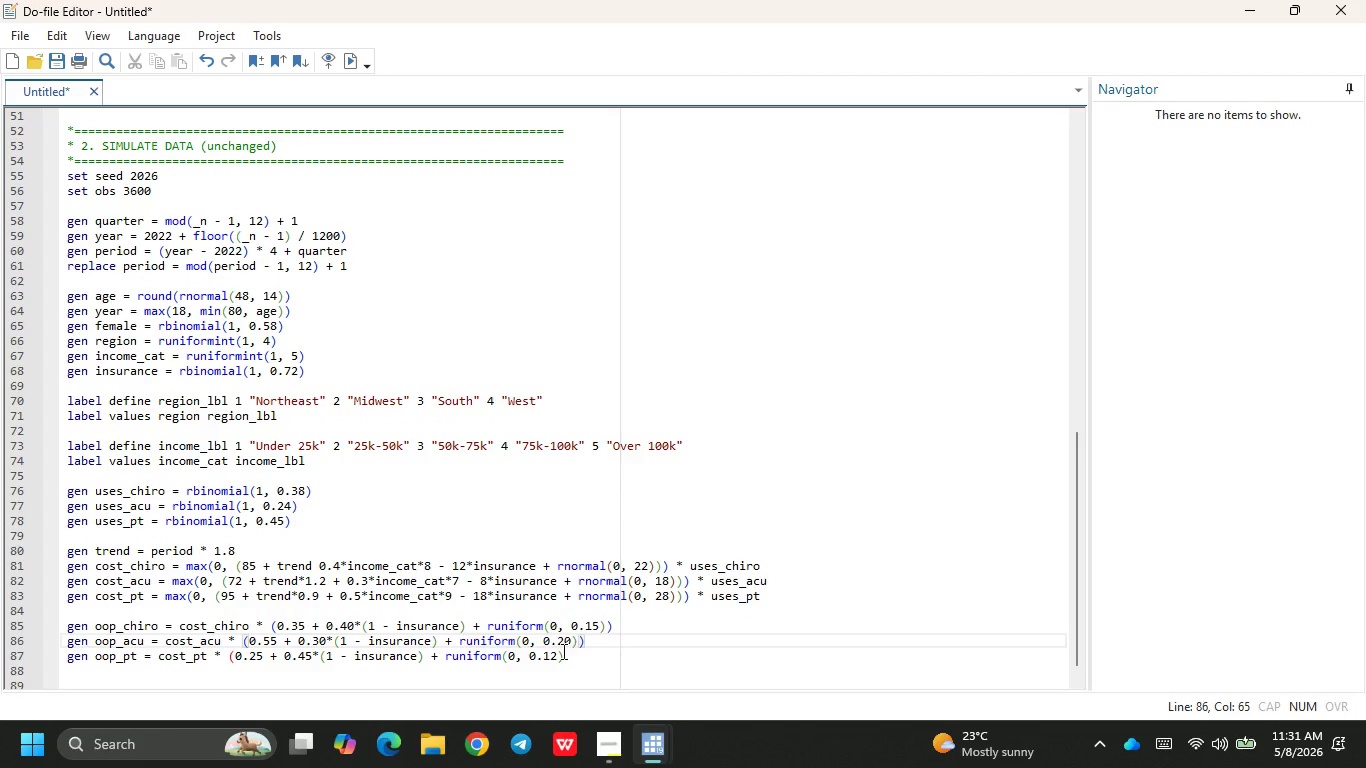 
left_click([558, 656])
 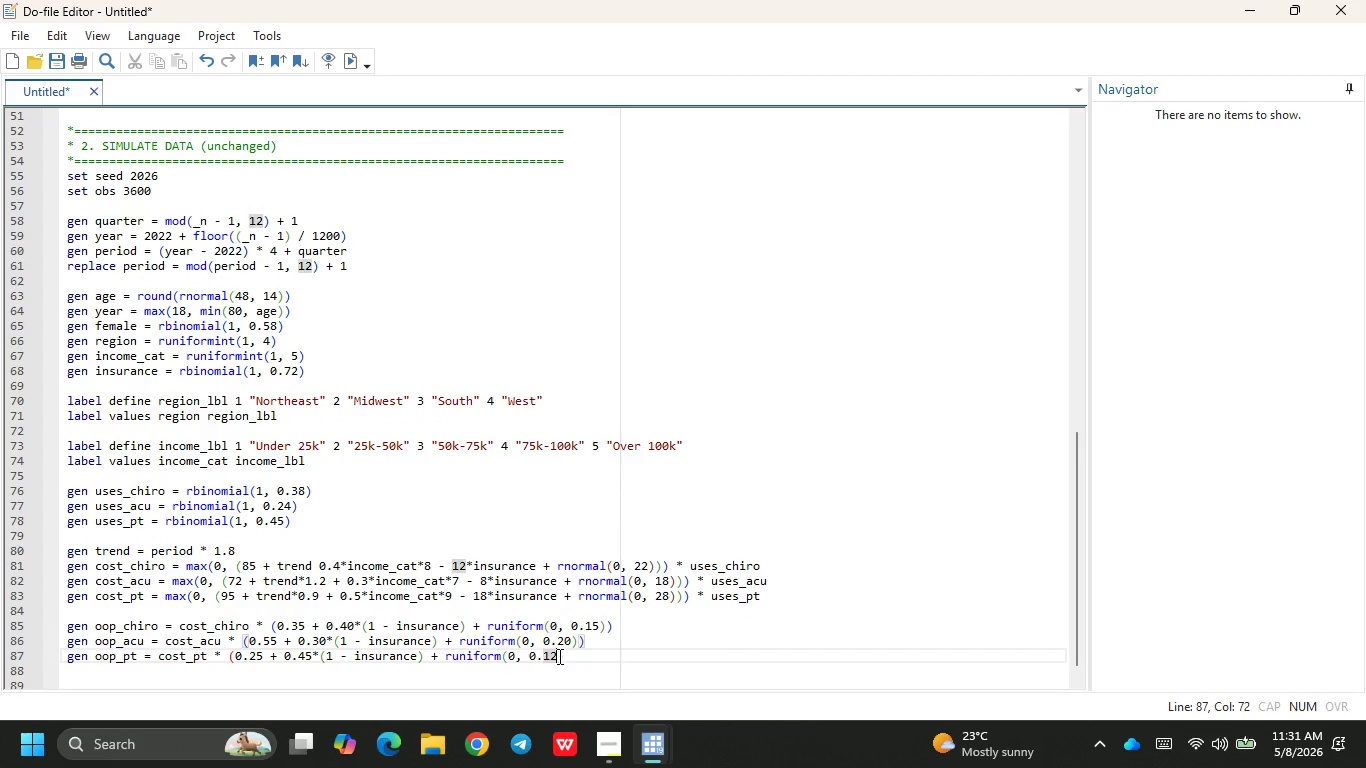 
key(Shift+Minus)
 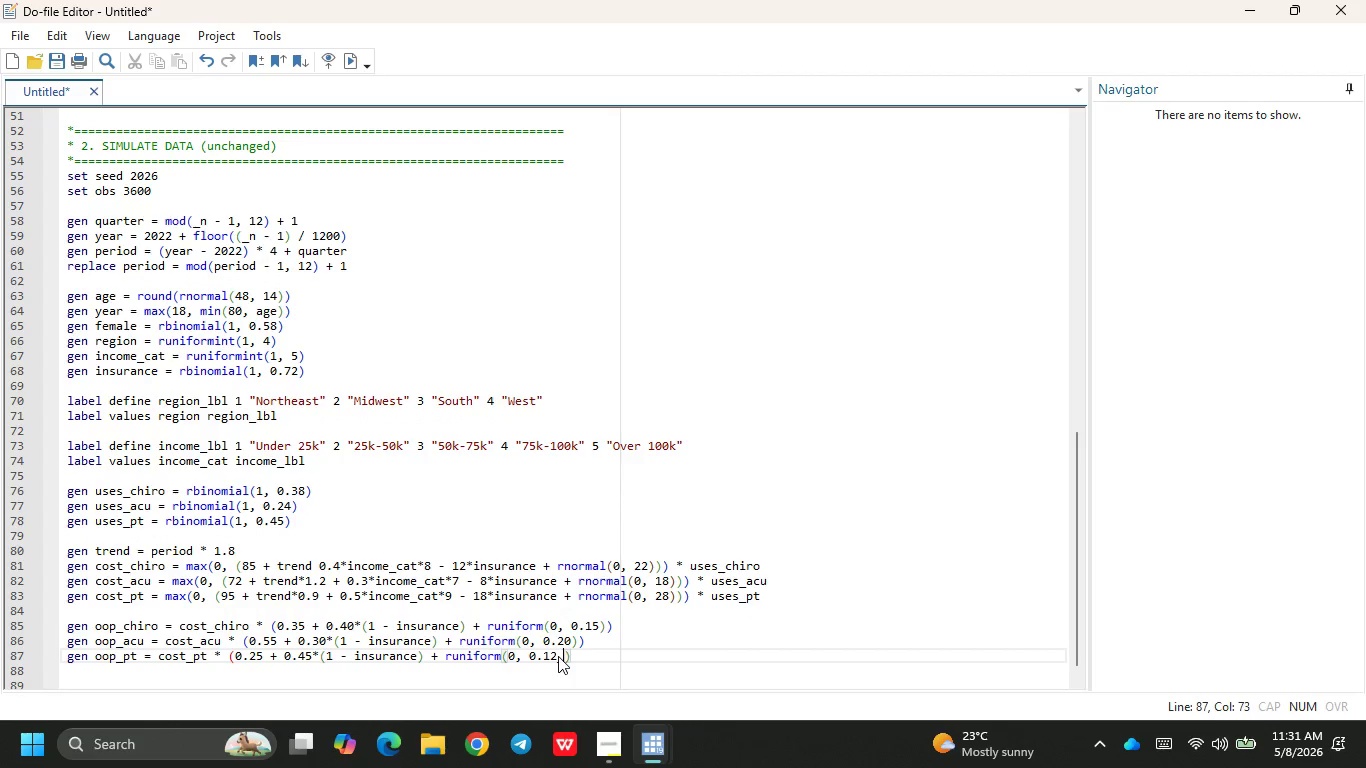 
key(Shift+Backspace)
 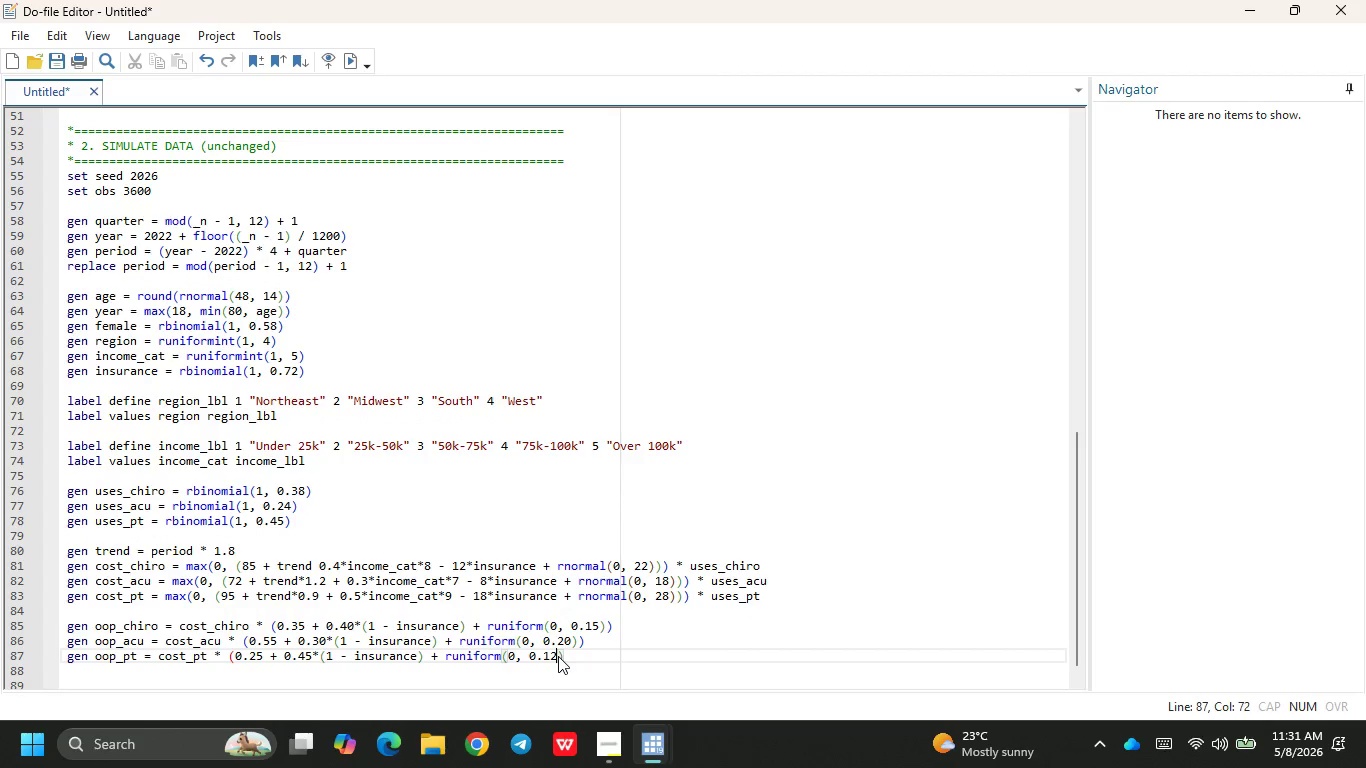 
key(Shift+0)
 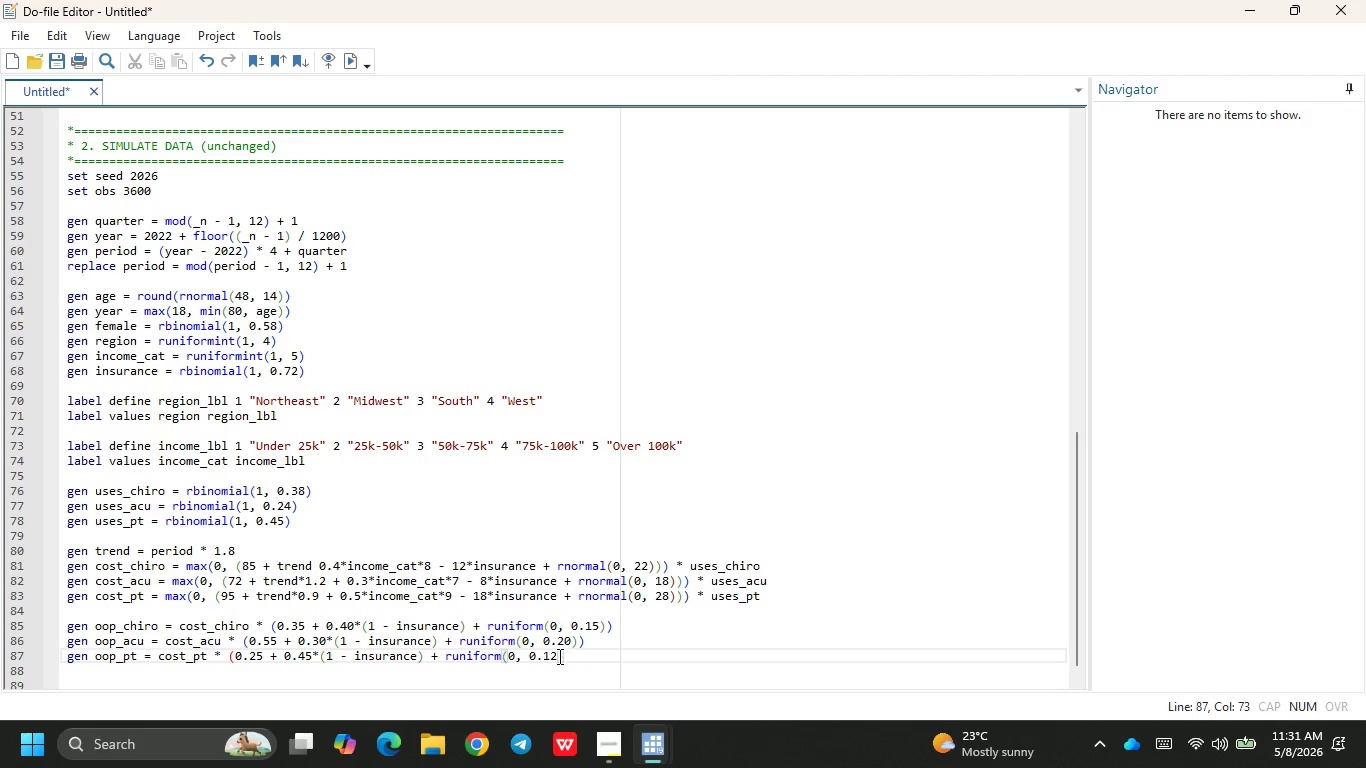 
wait(13.56)
 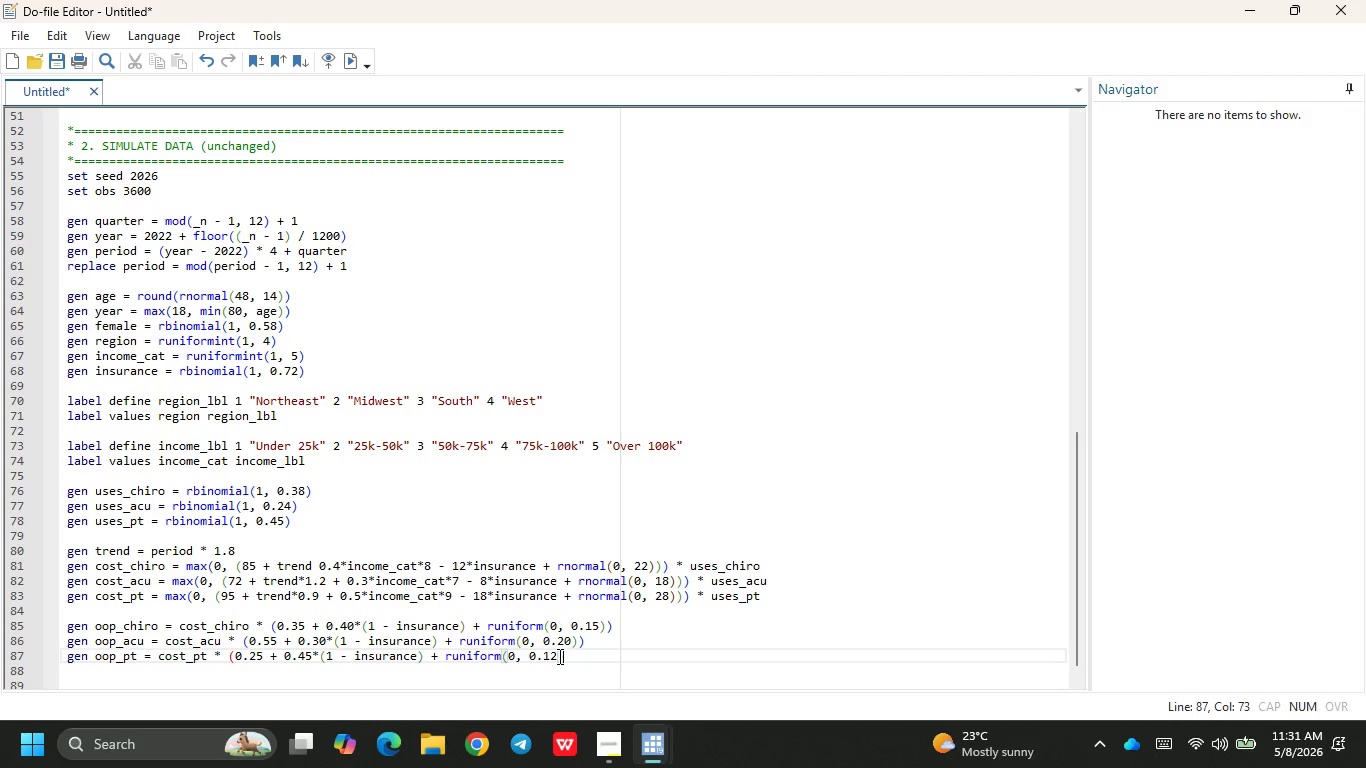 
key(Shift+0)
 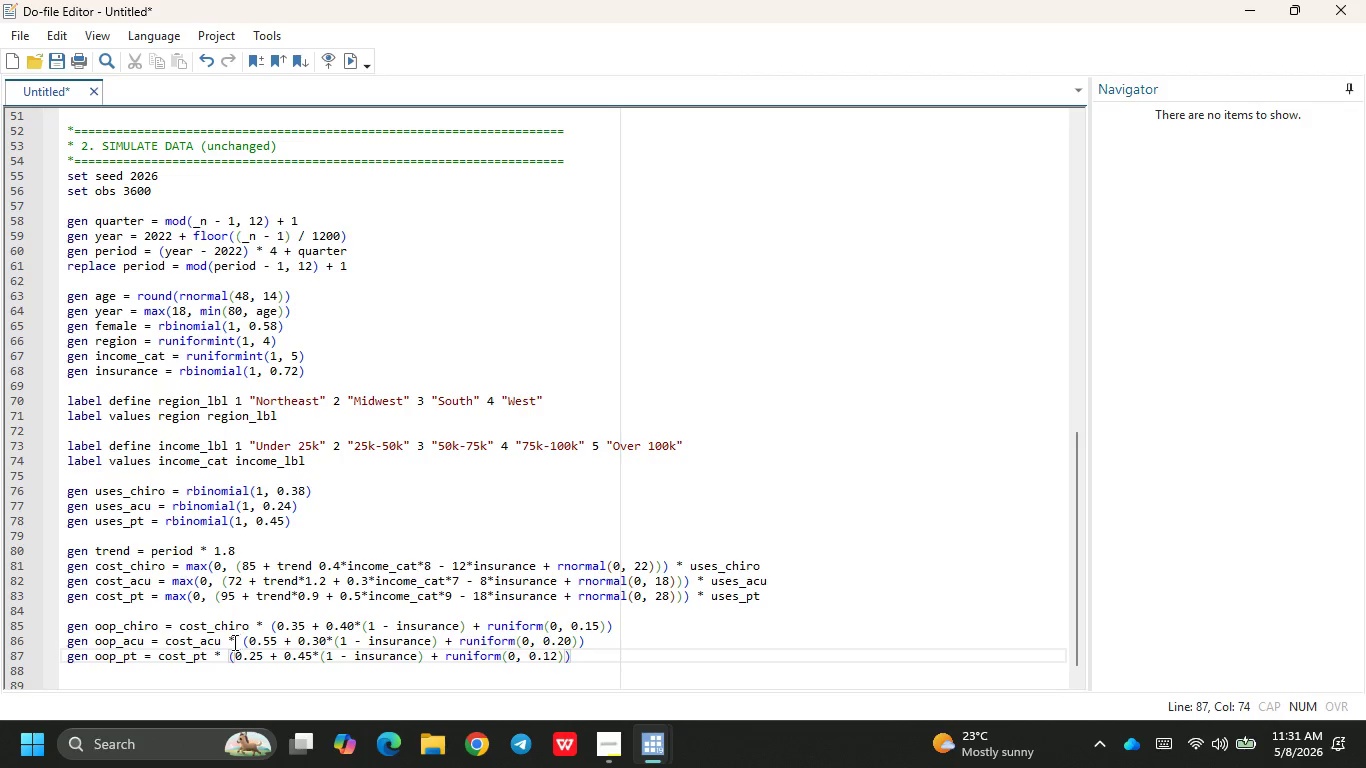 
left_click([233, 660])
 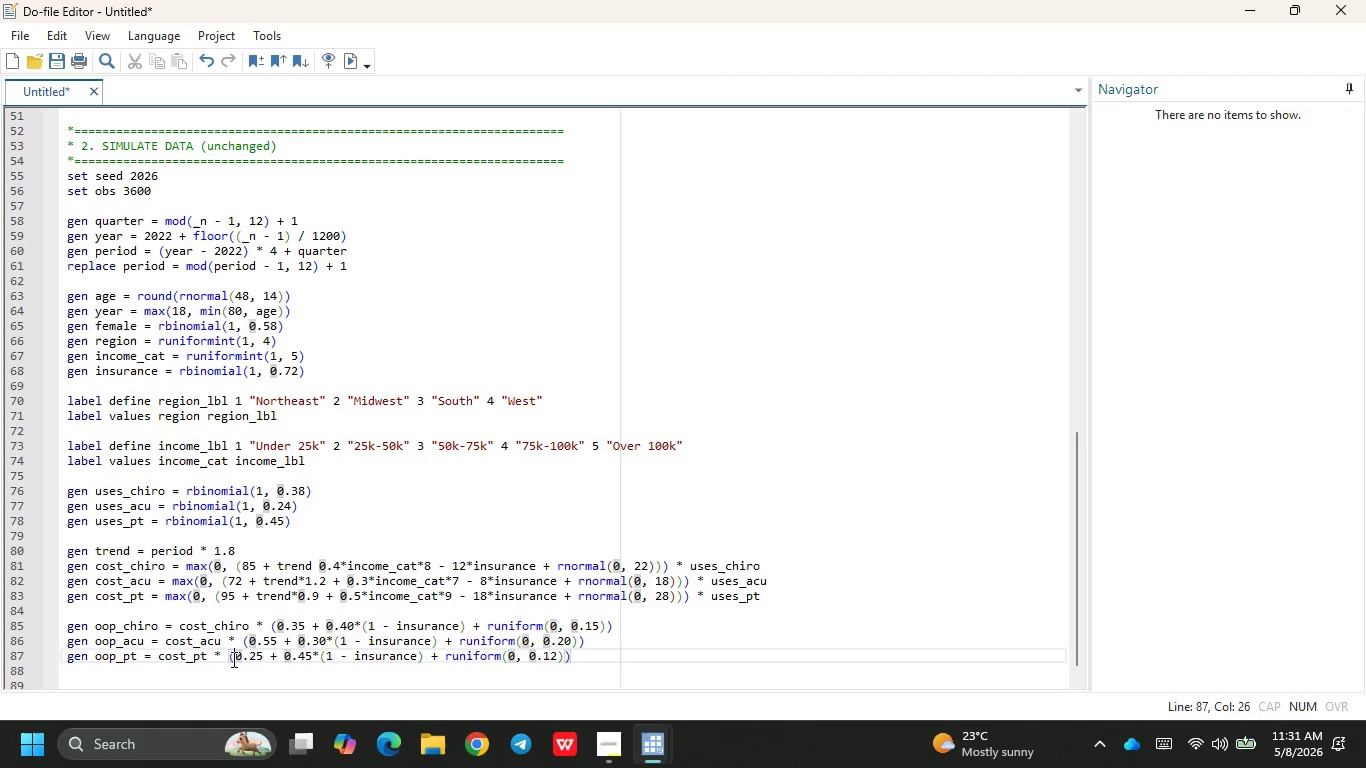 
wait(12.41)
 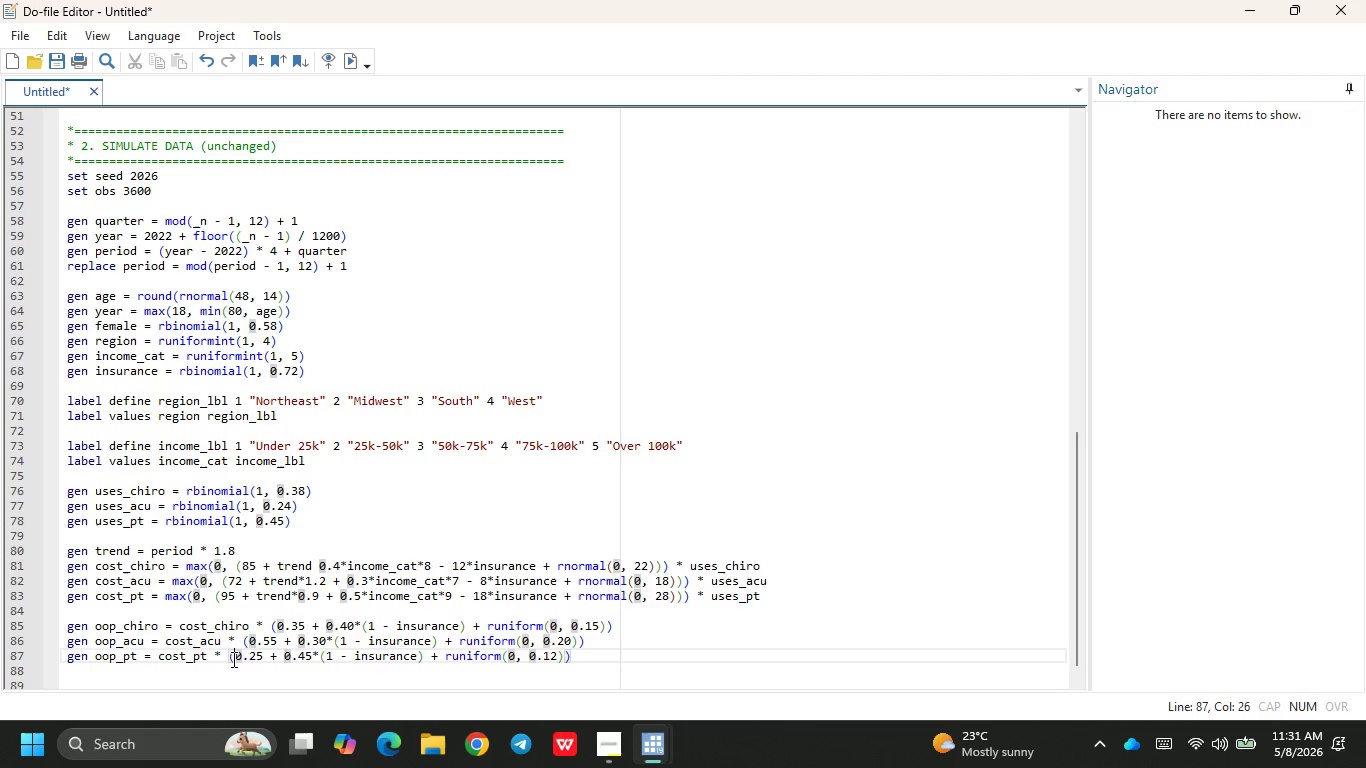 
left_click([593, 660])
 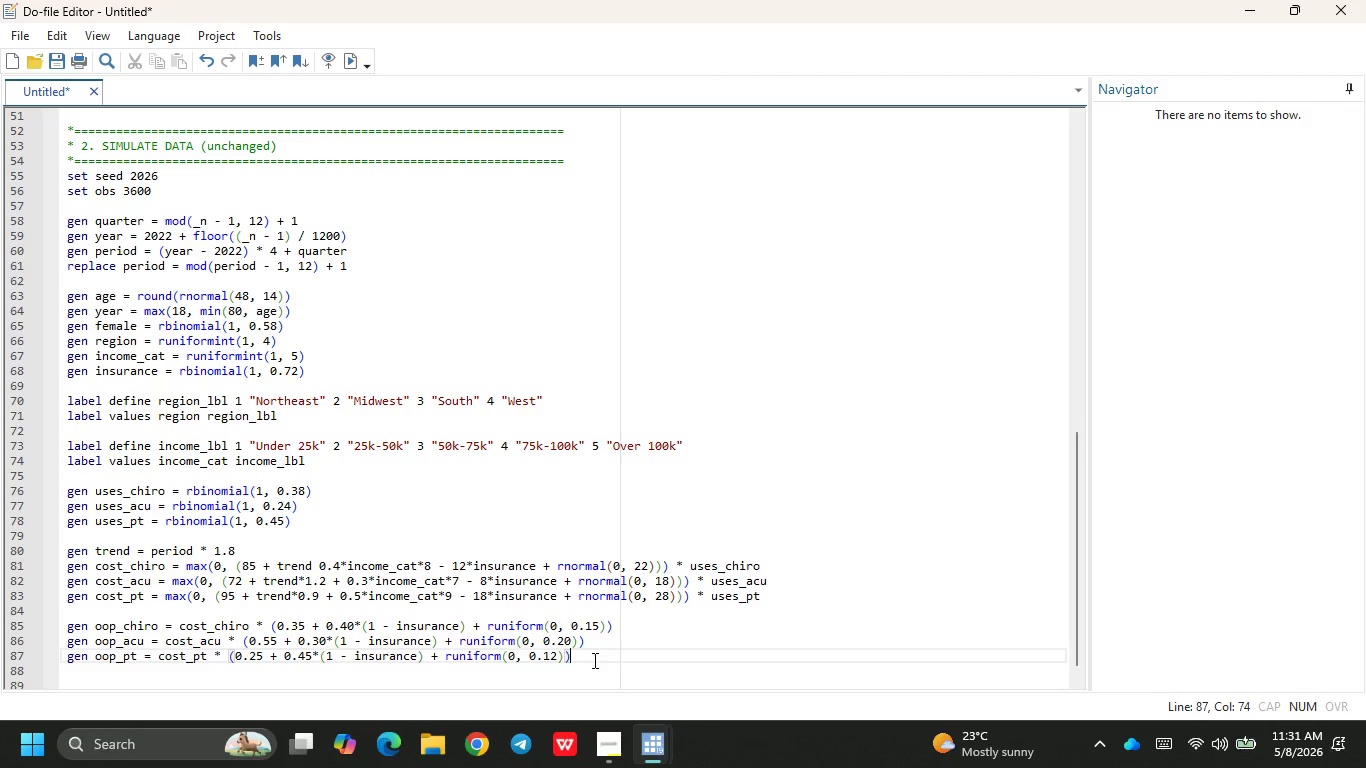 
key(Enter)
 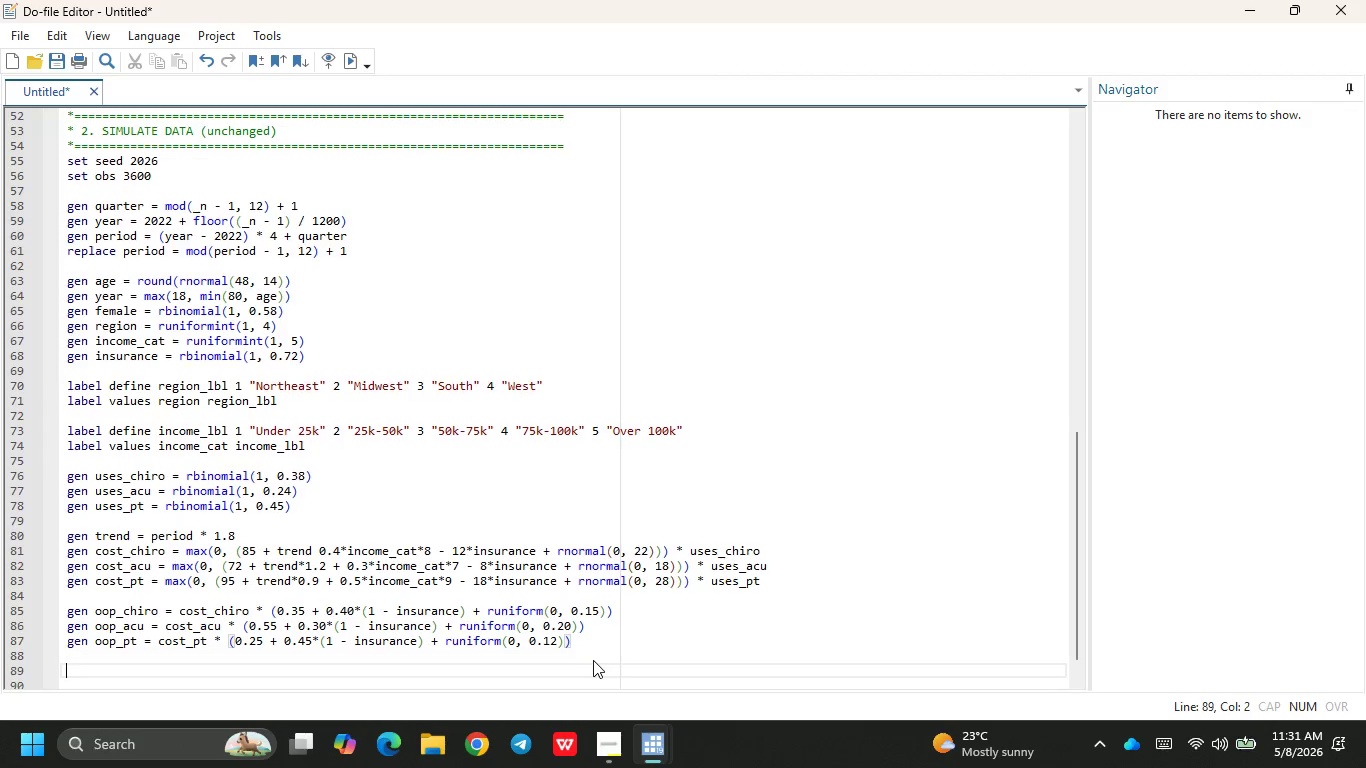 
key(Enter)
 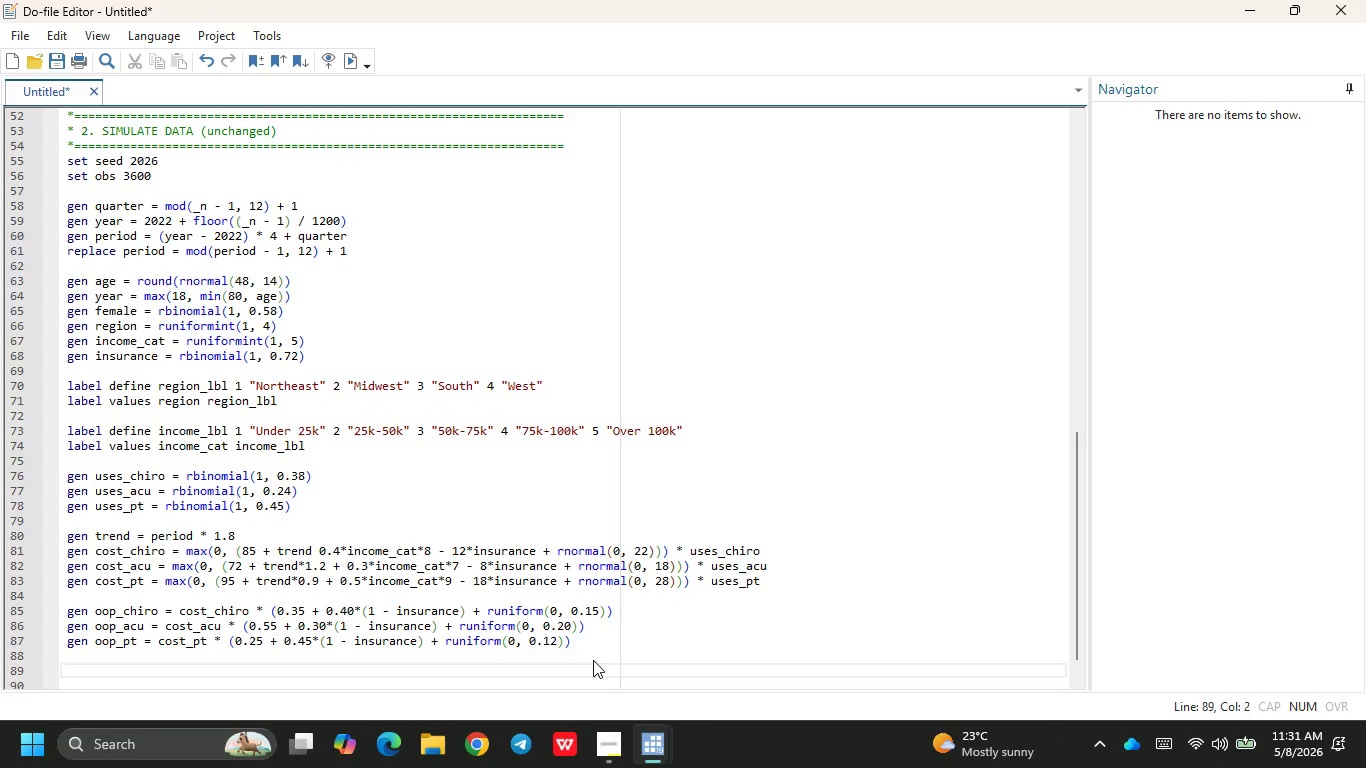 
type(gen re)
key(Backspace)
key(Backspace)
type(freq_chiro_)
key(Backspace)
type(= )
key(Backspace)
key(Backspace)
type( = round(rnorm)
 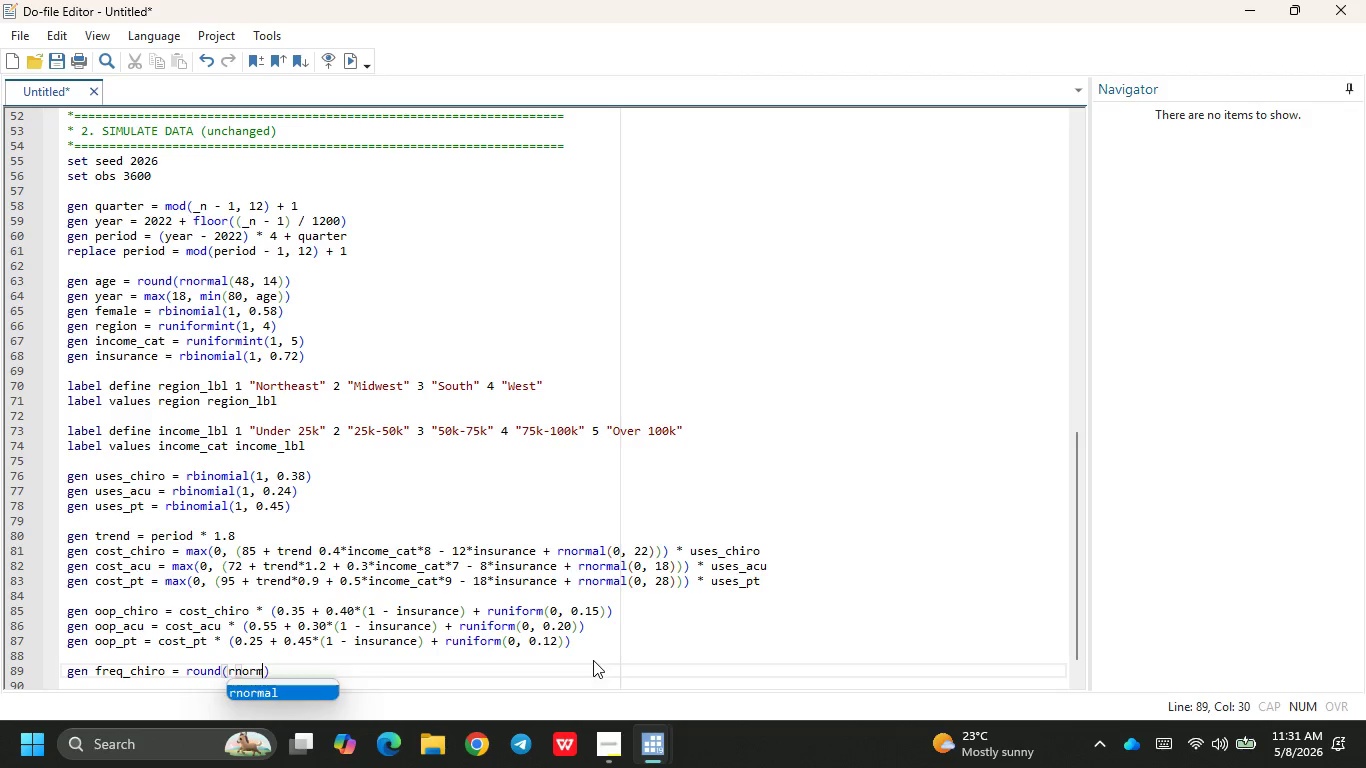 
key(Enter)
 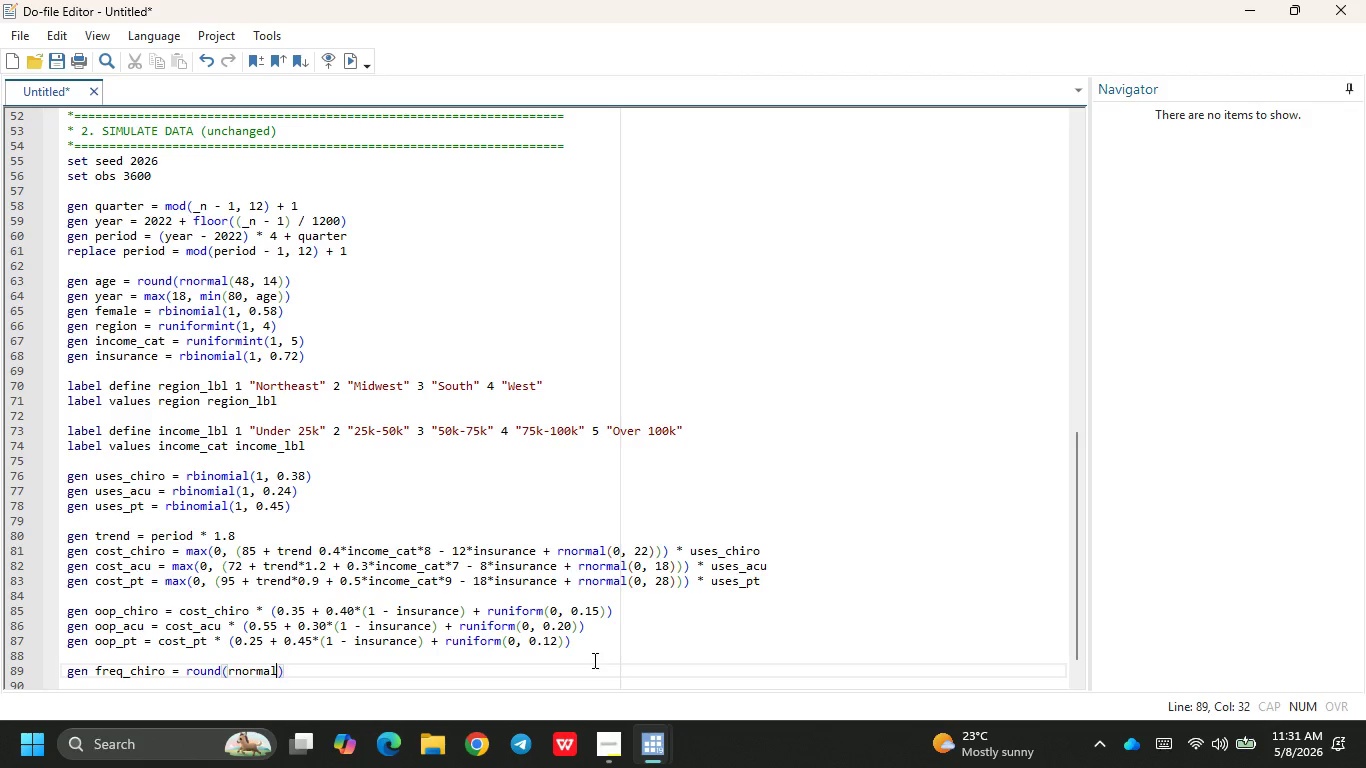 
type((2.8, 1.2)
 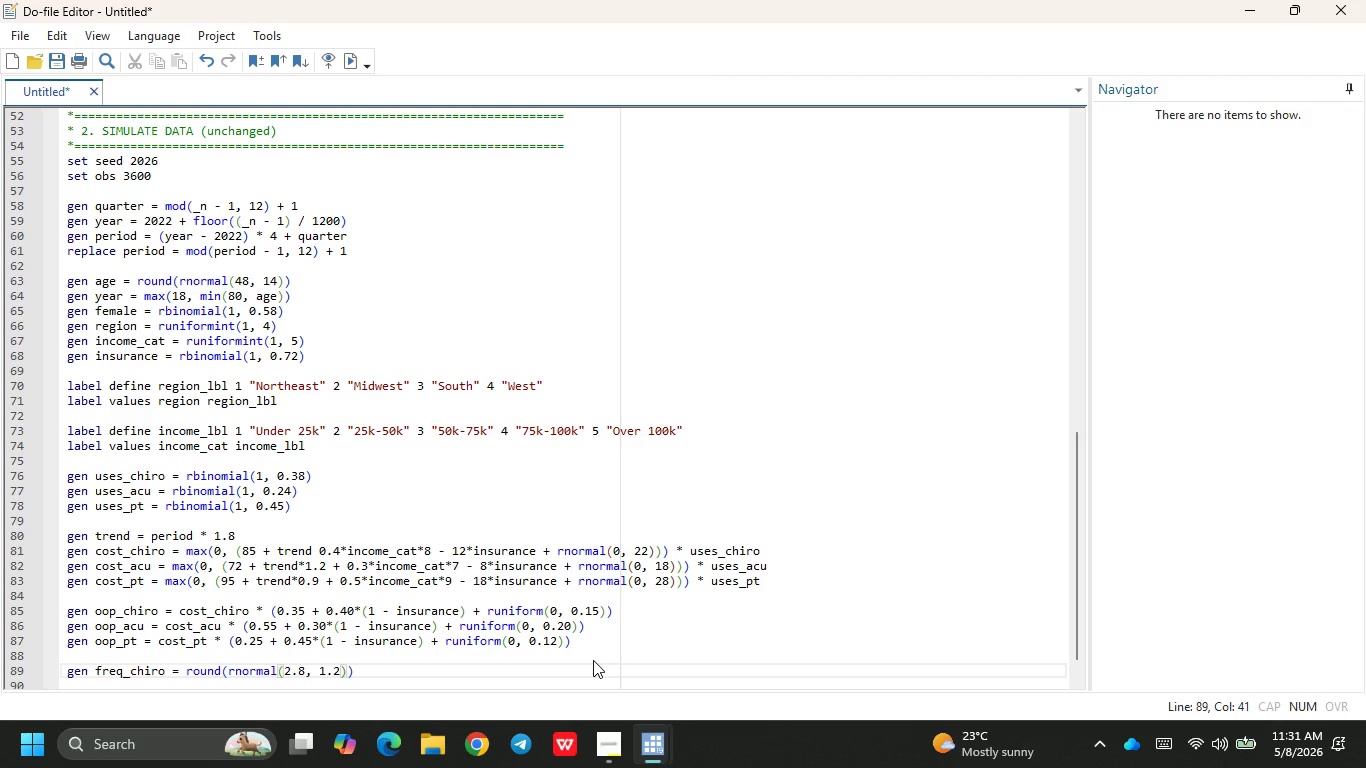 
key(ArrowRight)
 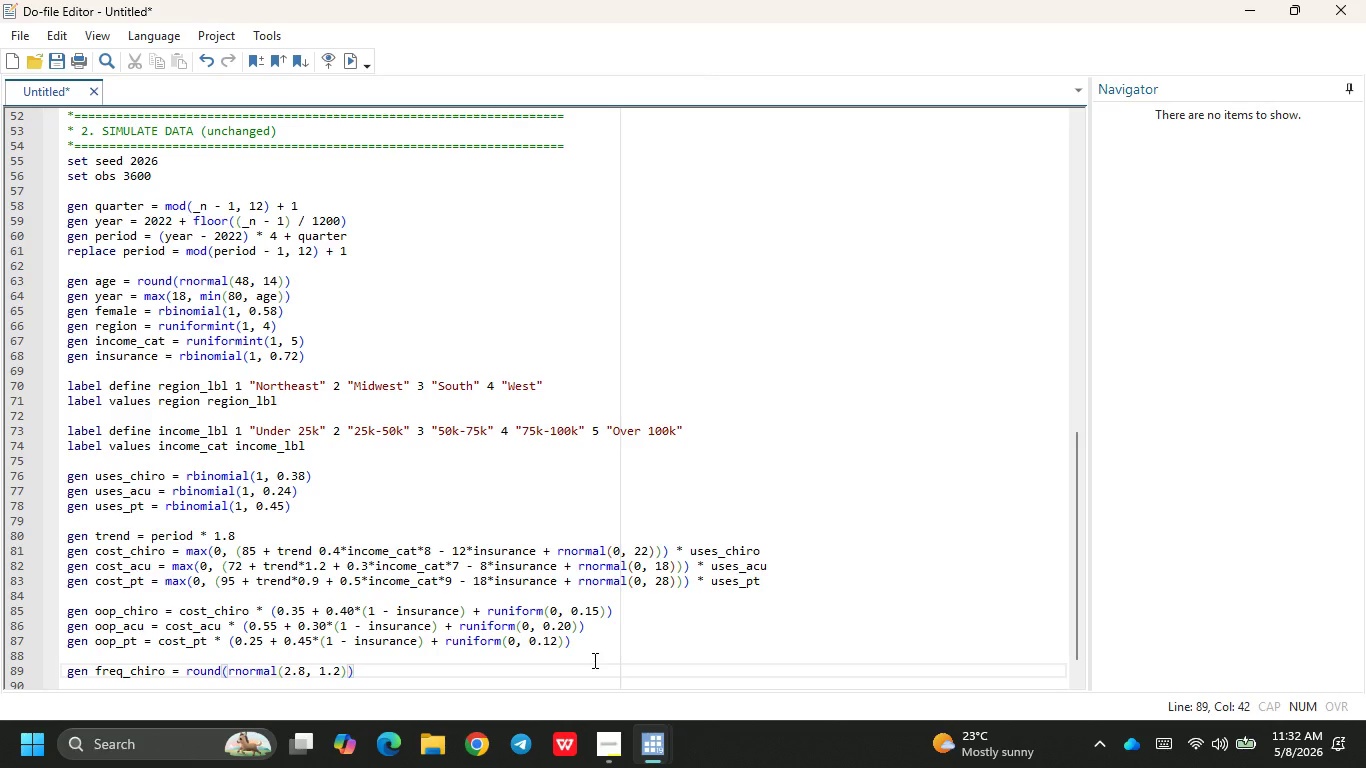 
key(ArrowRight)
 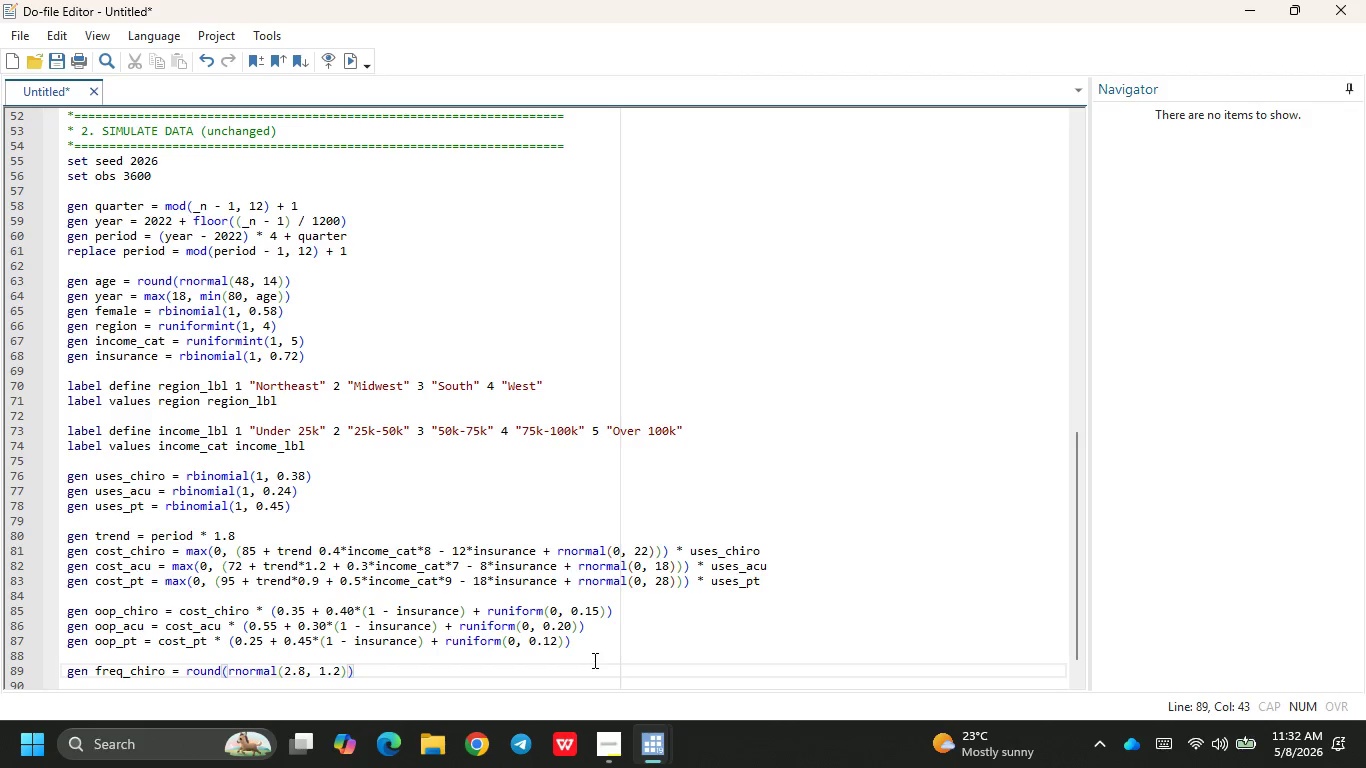 
type( * uses_hc)
key(Backspace)
key(Backspace)
type(chiro)
 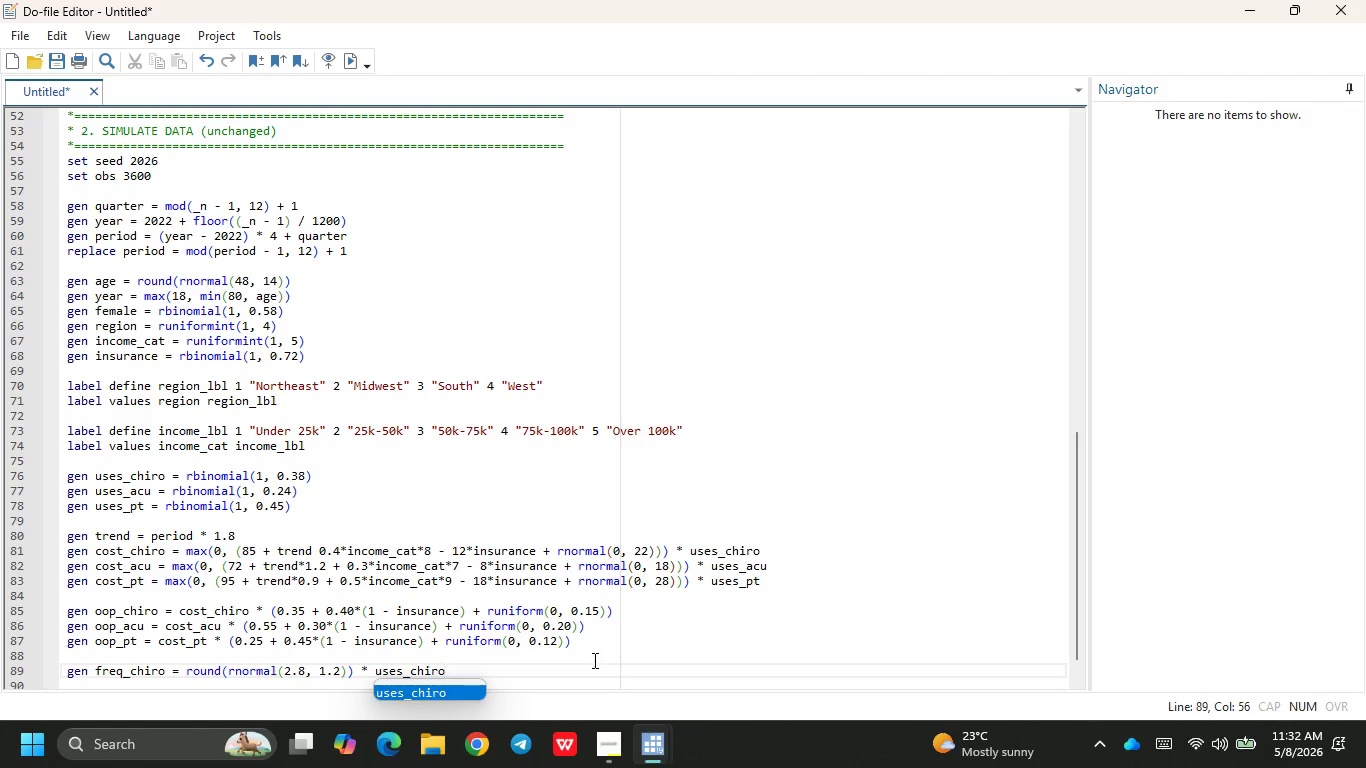 
key(ArrowRight)
 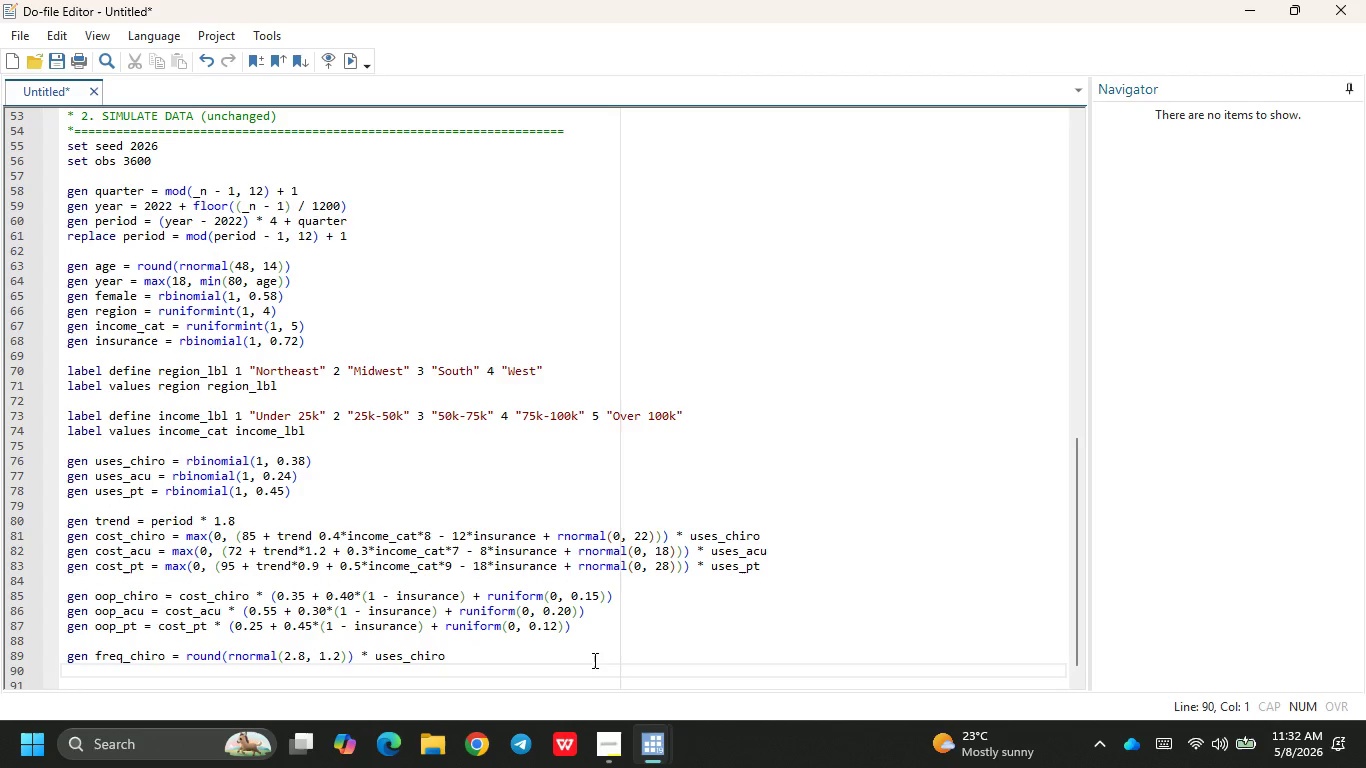 
type(gen)
key(Backspace)
key(Backspace)
type( )
key(Backspace)
key(Backspace)
type( gen r)
key(Backspace)
type(fre )
key(Backspace)
type(q_c)
key(Backspace)
type(acu = round(ro)
key(Backspace)
type(norm)
 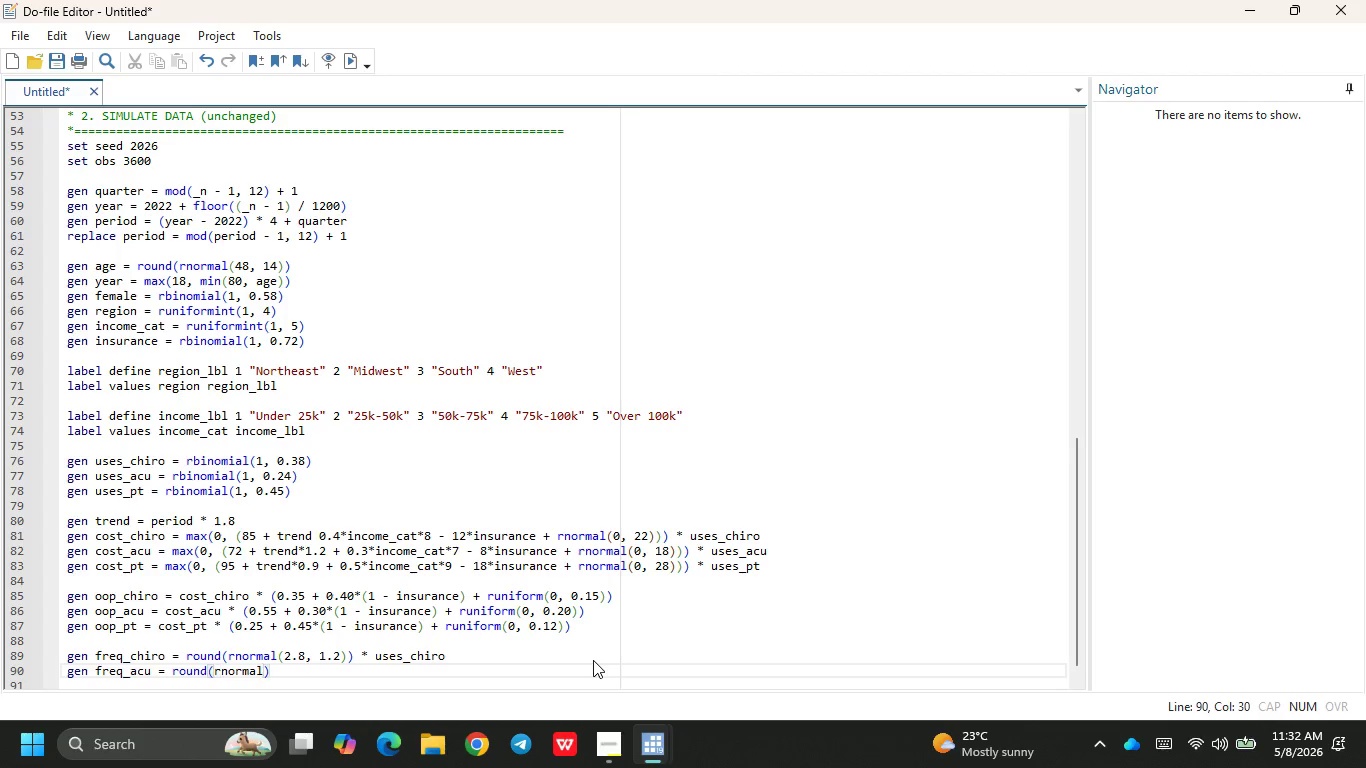 
 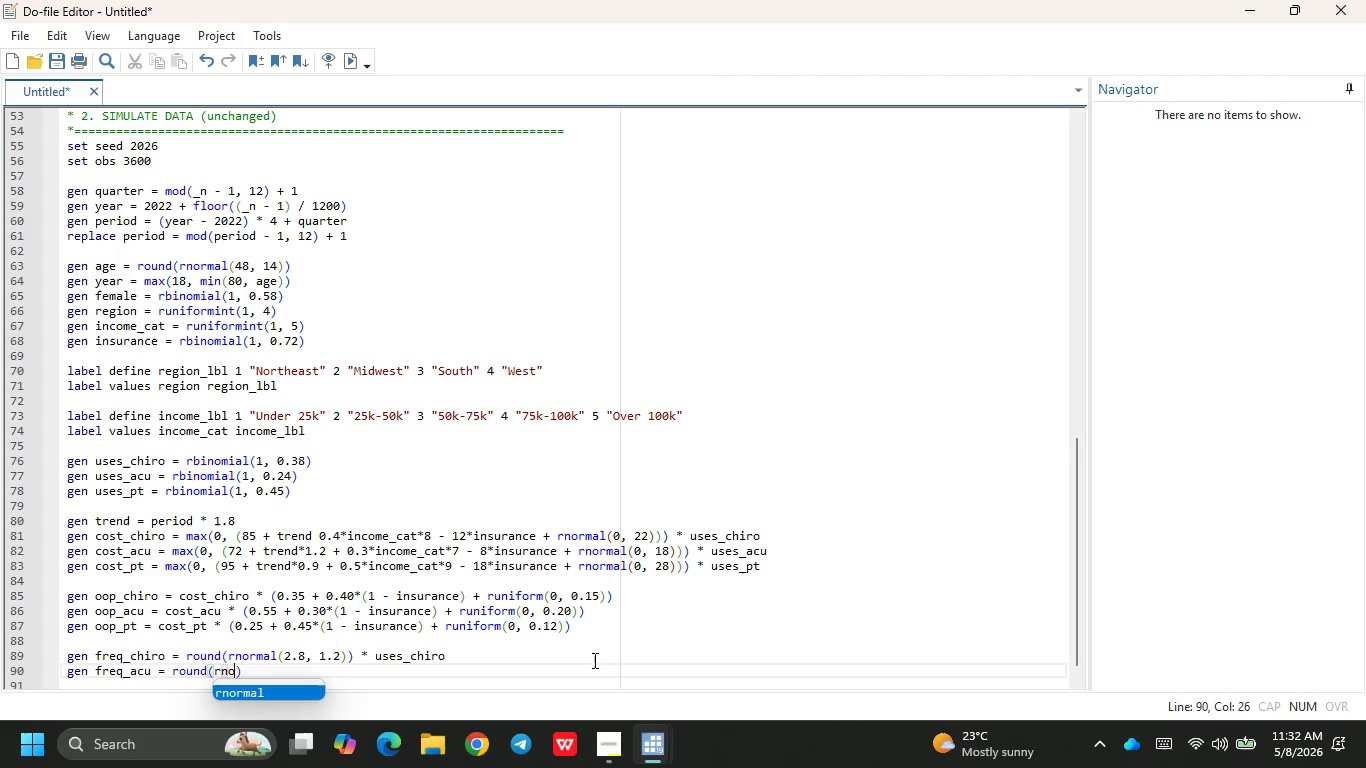 
key(Enter)
 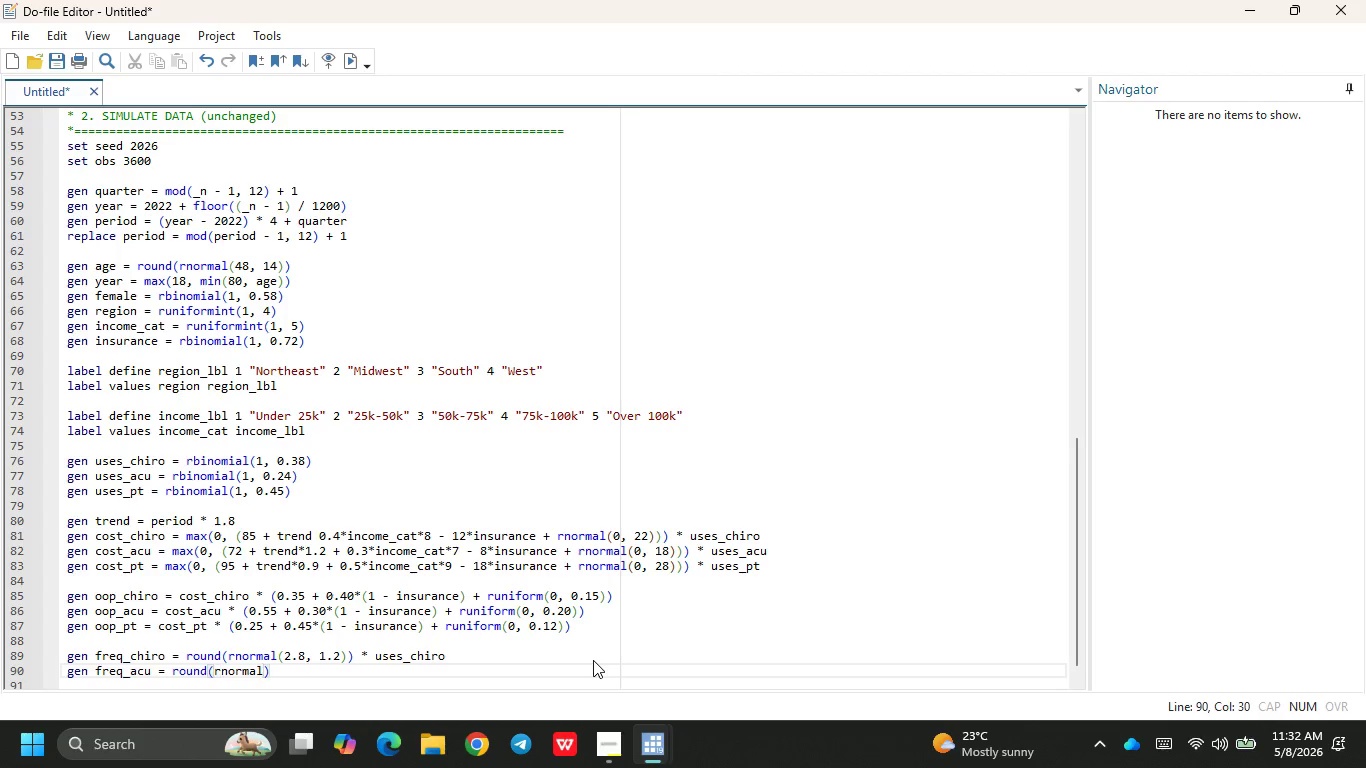 
type((1.9, 0.0)
key(Backspace)
type(9)
 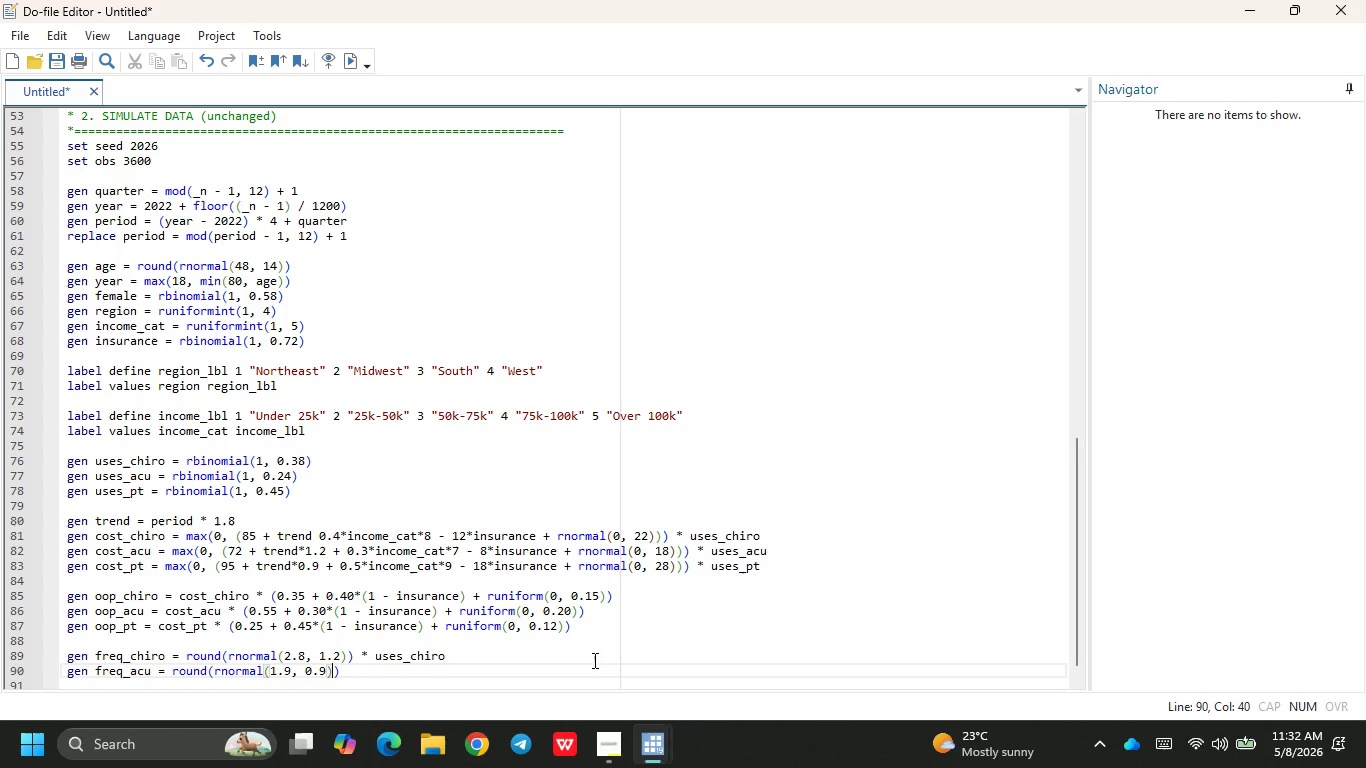 
key(ArrowRight)
 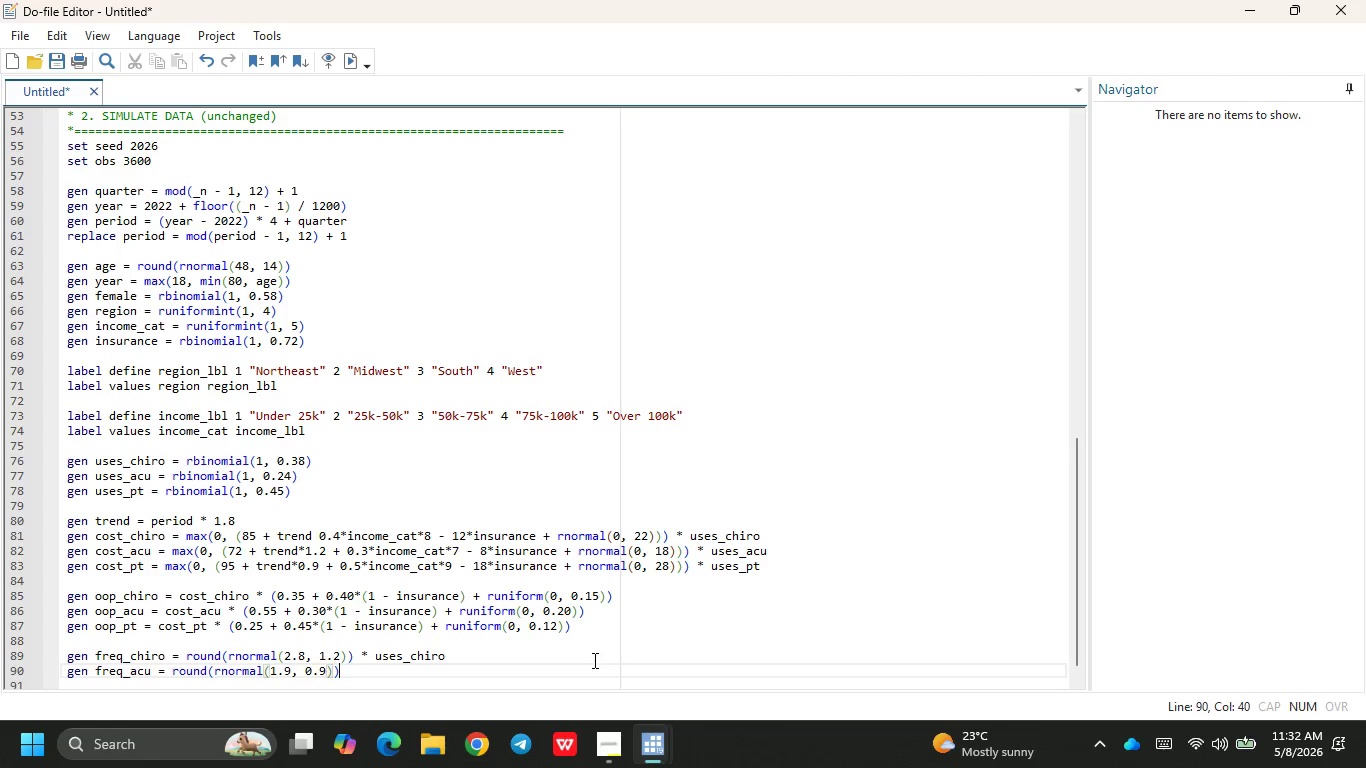 
key(ArrowRight)
 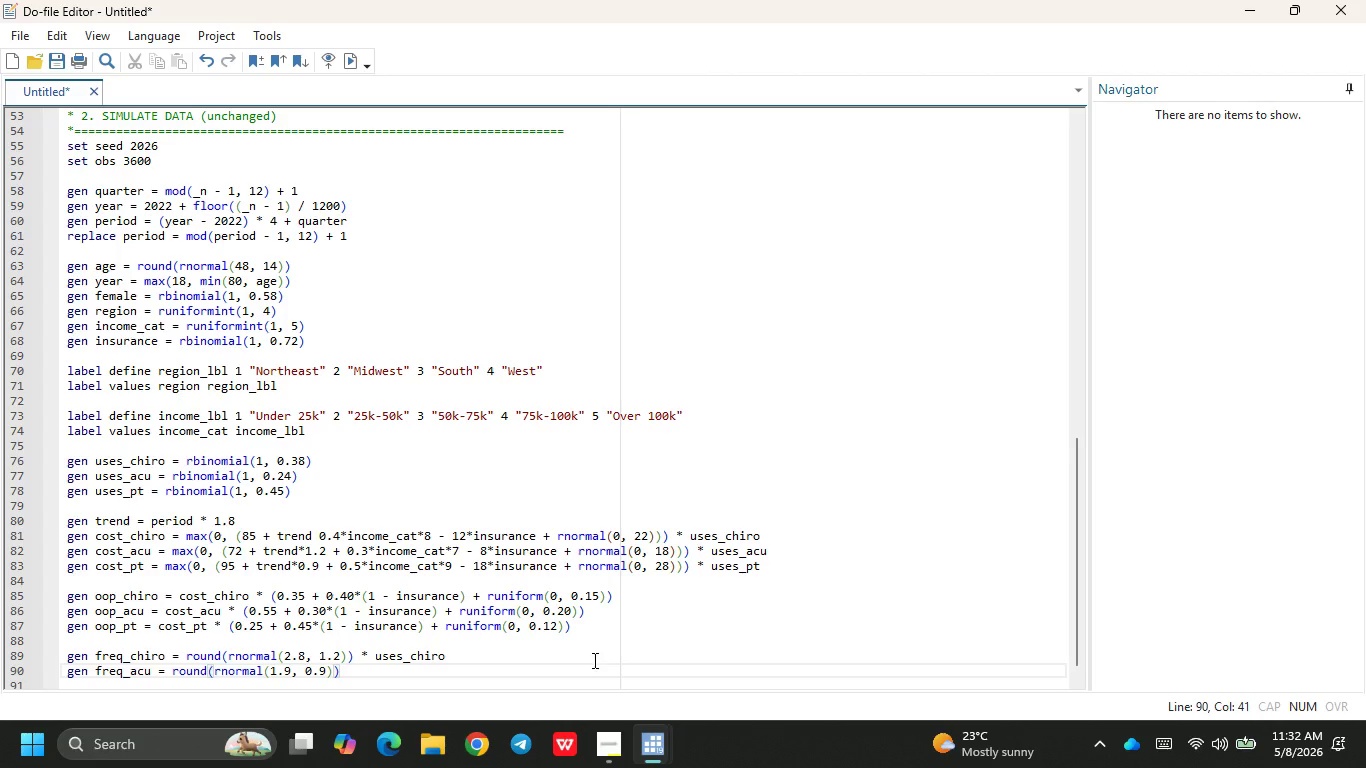 
type( ()
key(Backspace)
type(*uses_acu)
 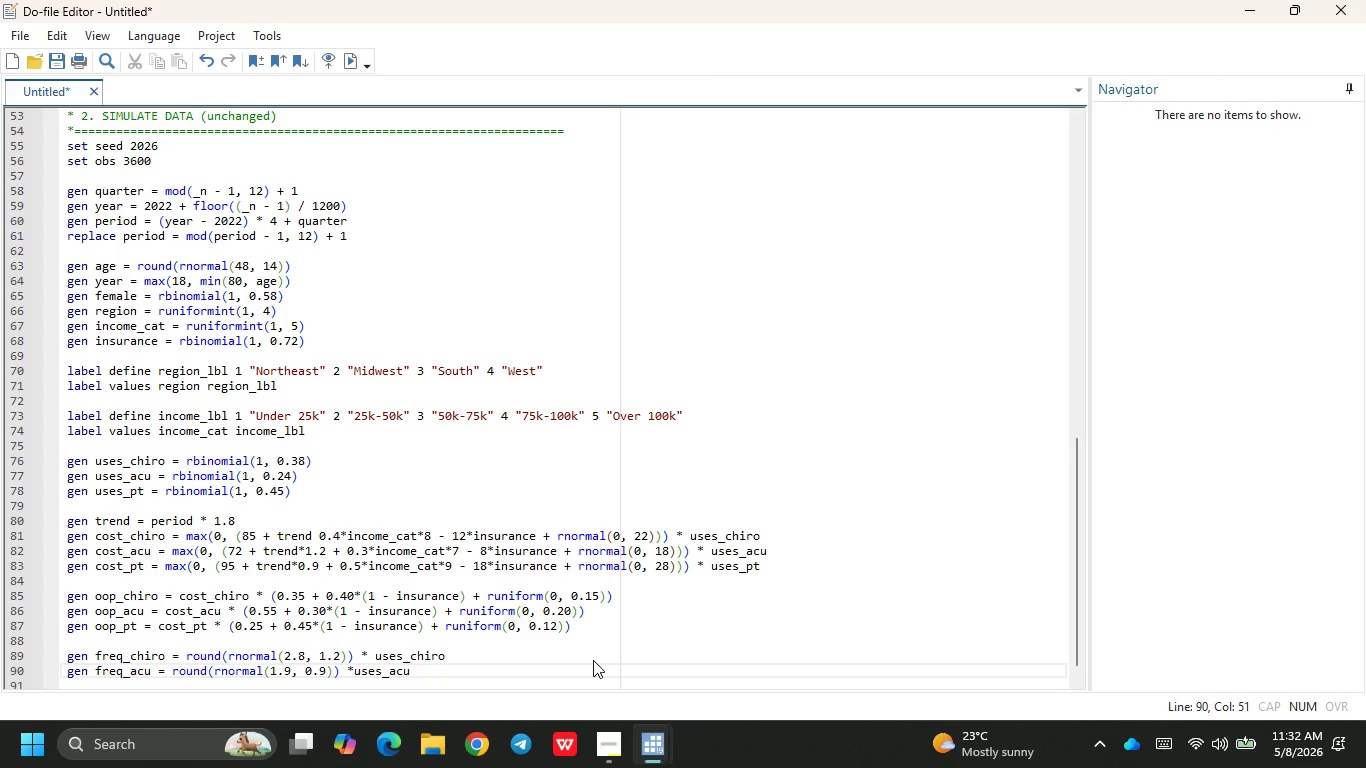 
 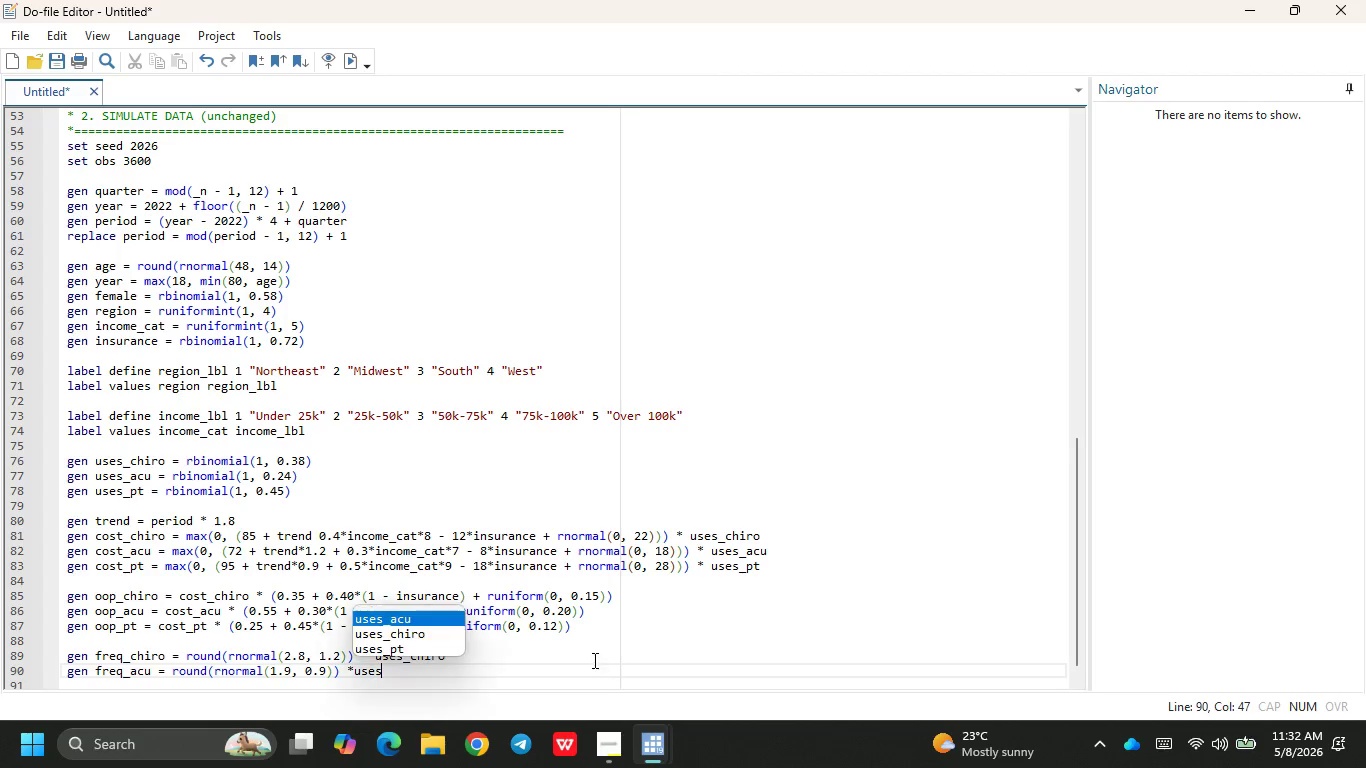 
key(Enter)
 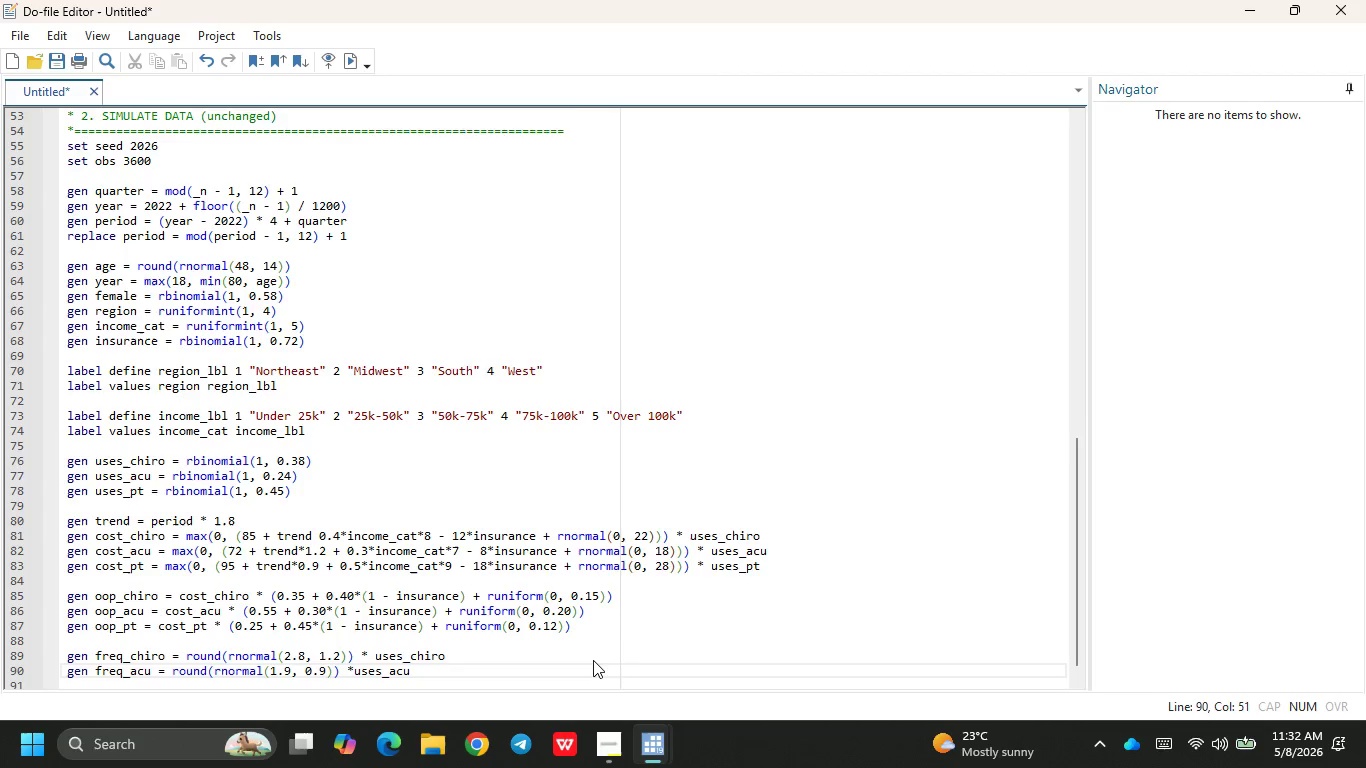 
key(Enter)
 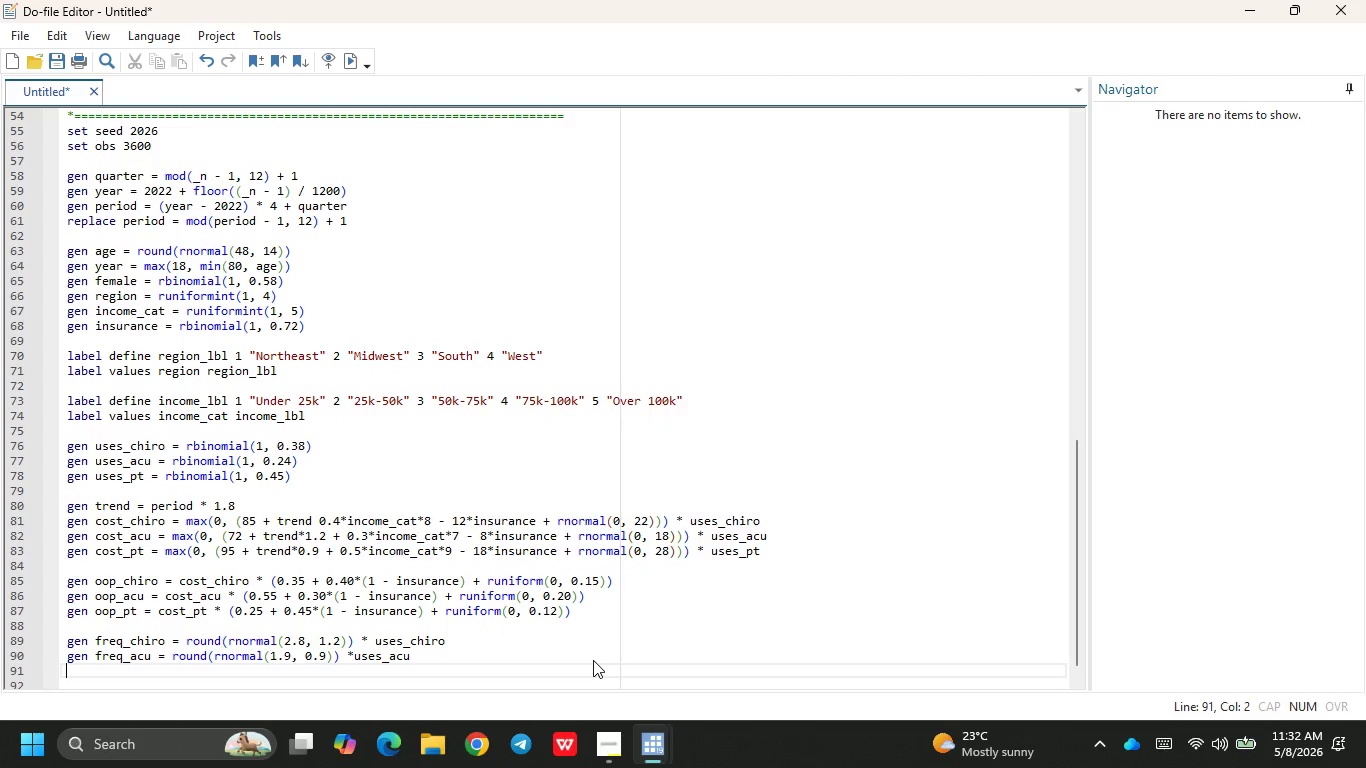 
type(gen freq+p)
key(Backspace)
key(Backspace)
type(_pt = round(rno)
 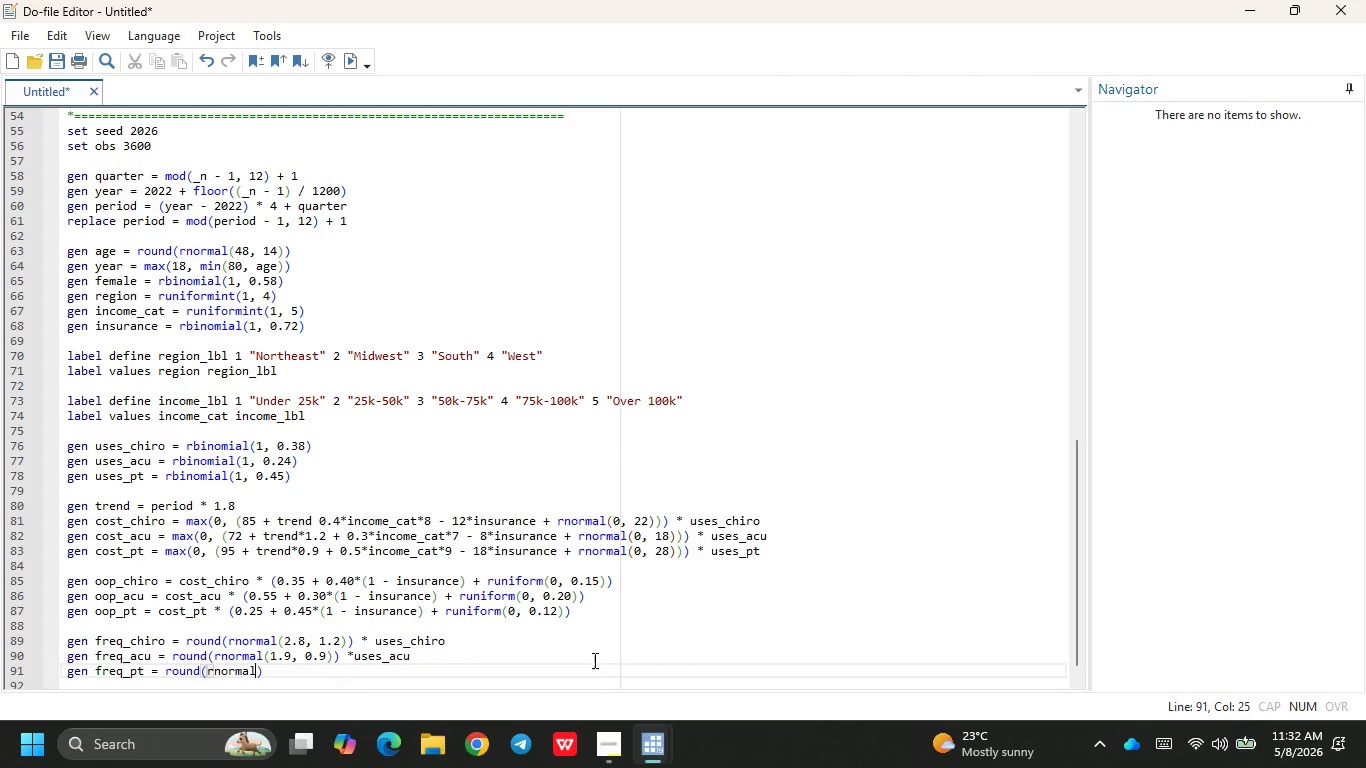 
key(Enter)
 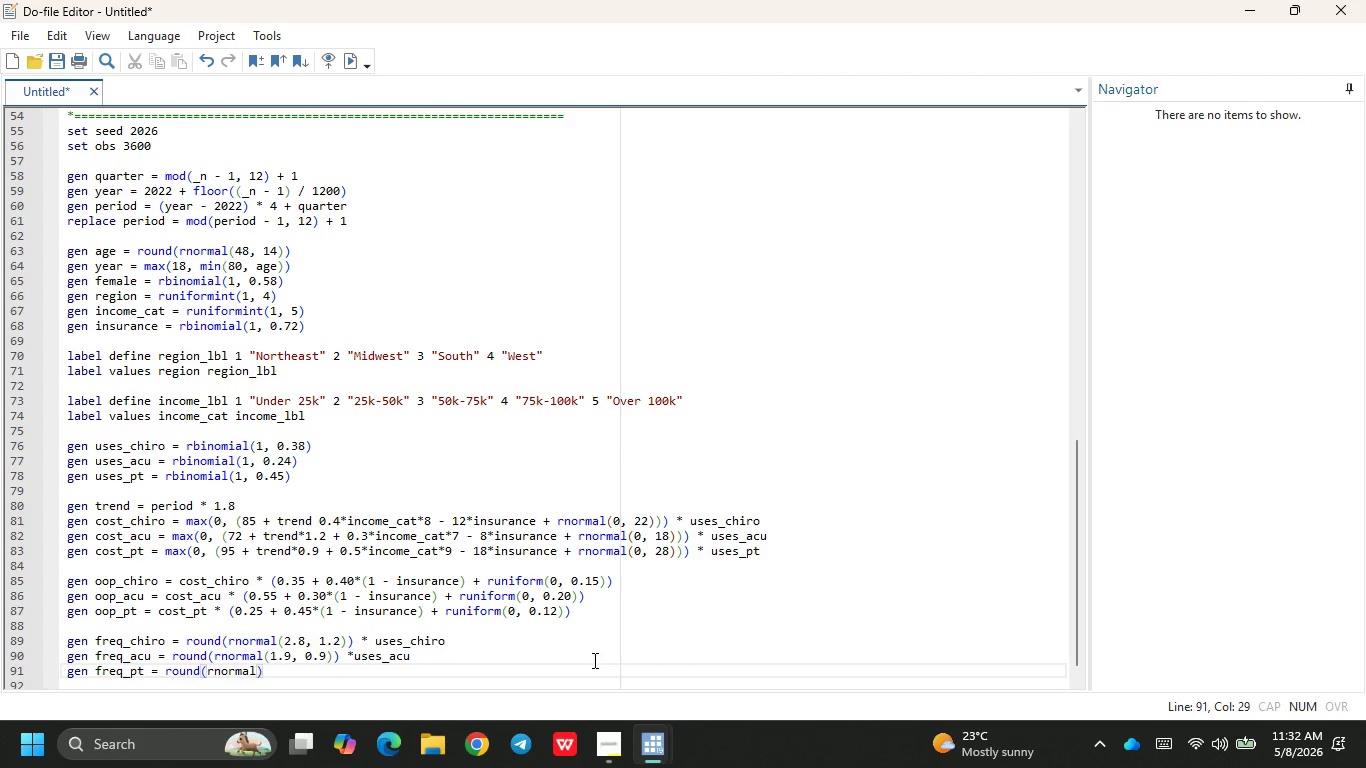 
type(3.4)
key(Backspace)
key(Backspace)
key(Backspace)
type((3.4, 1.5)
 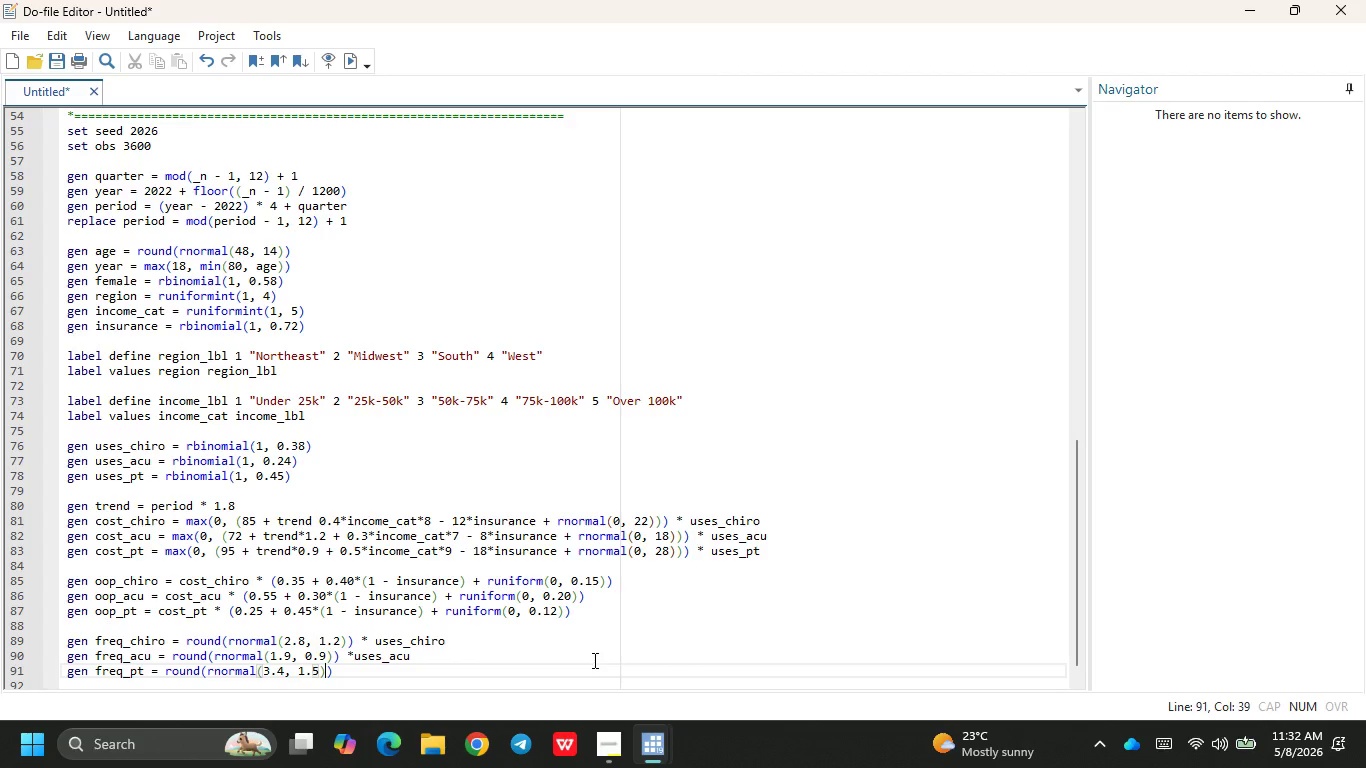 
 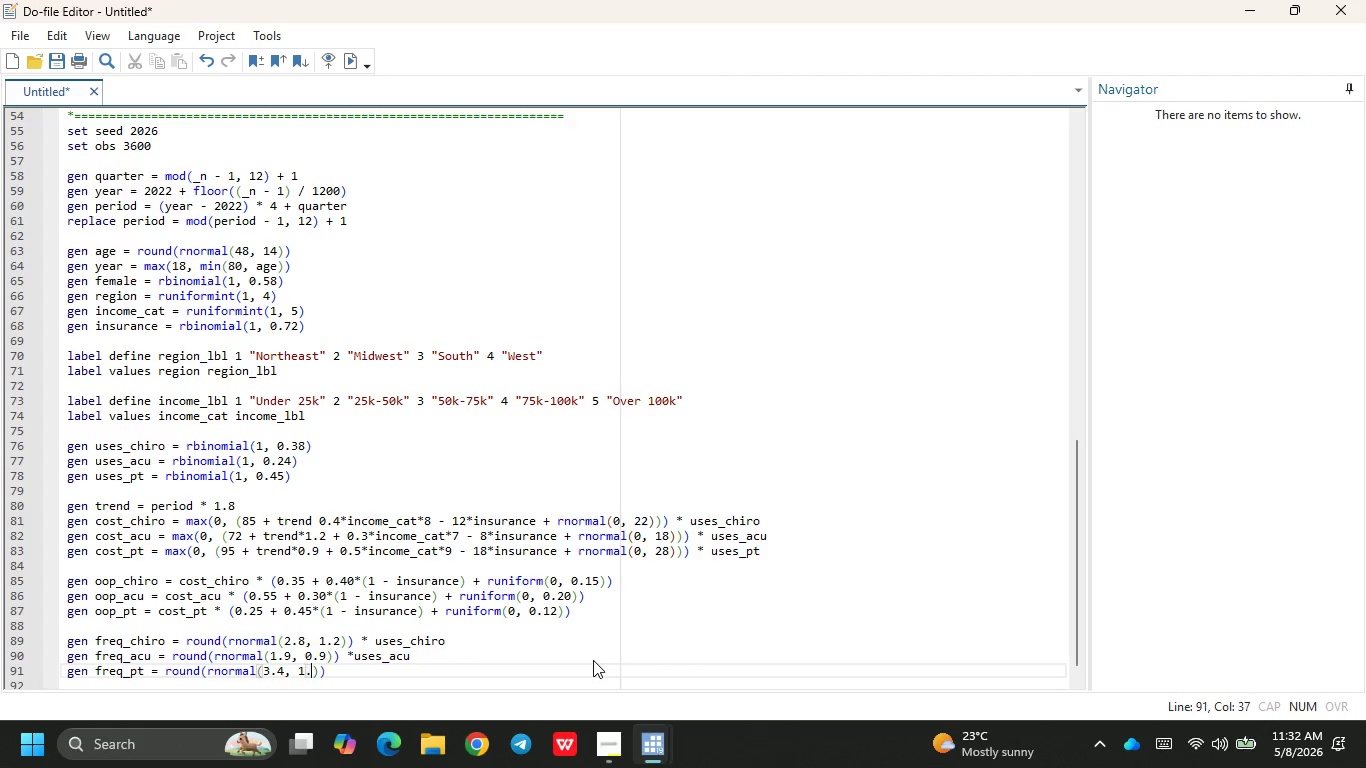 
key(ArrowRight)
 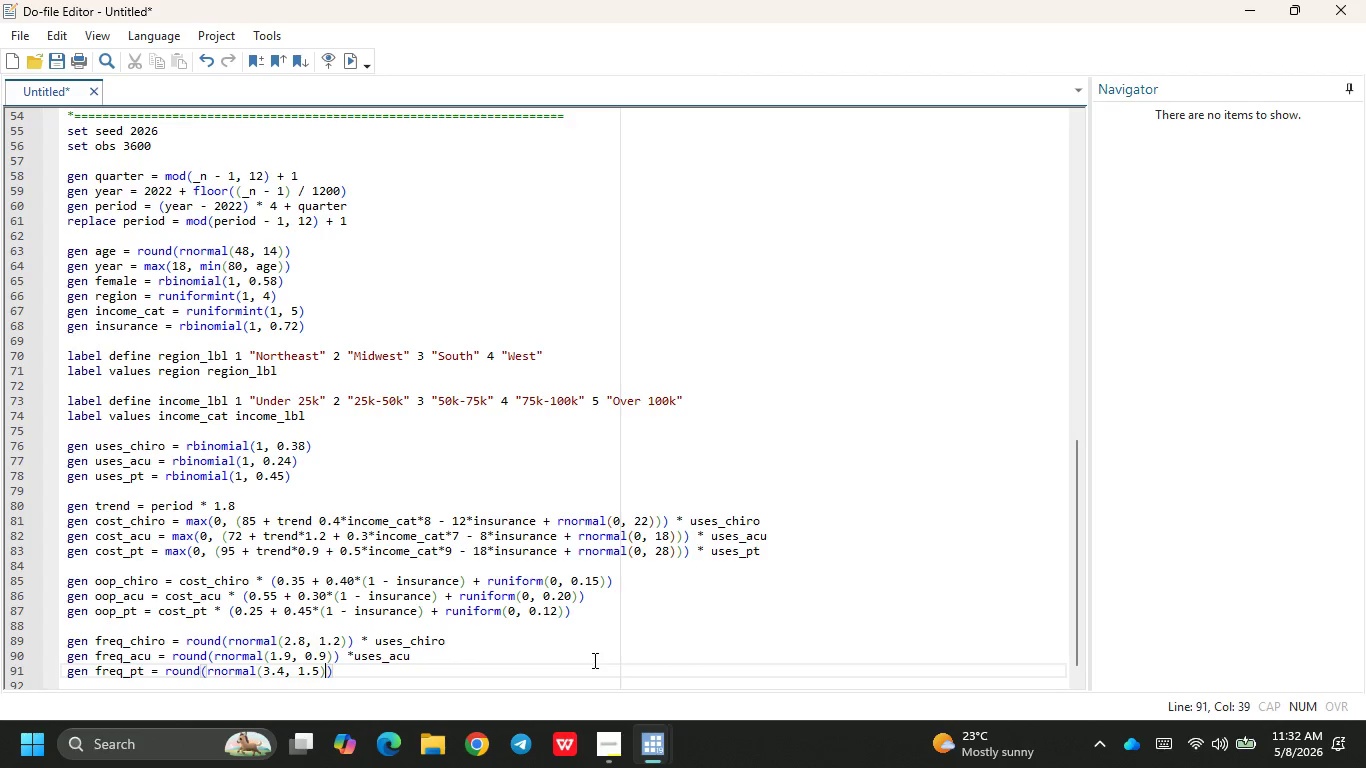 
key(Space)
 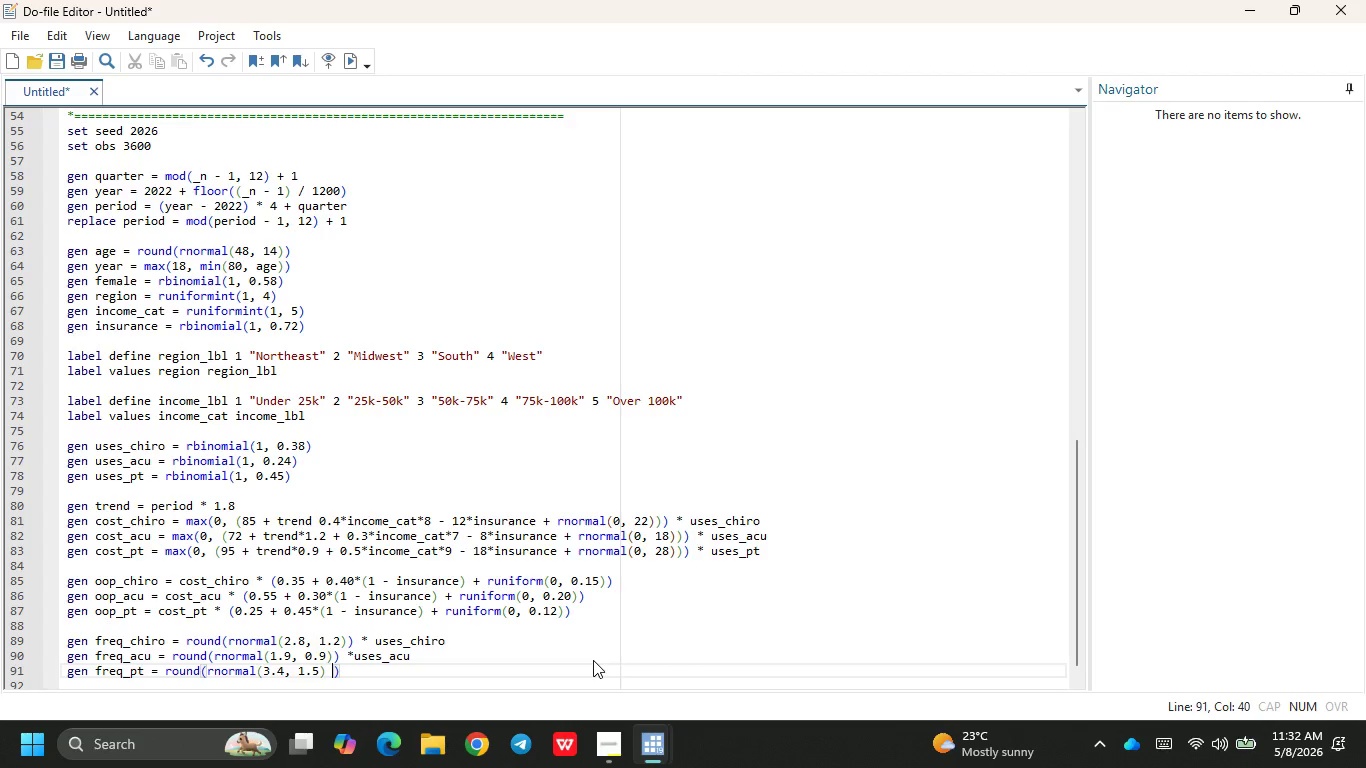 
key(Backspace)
 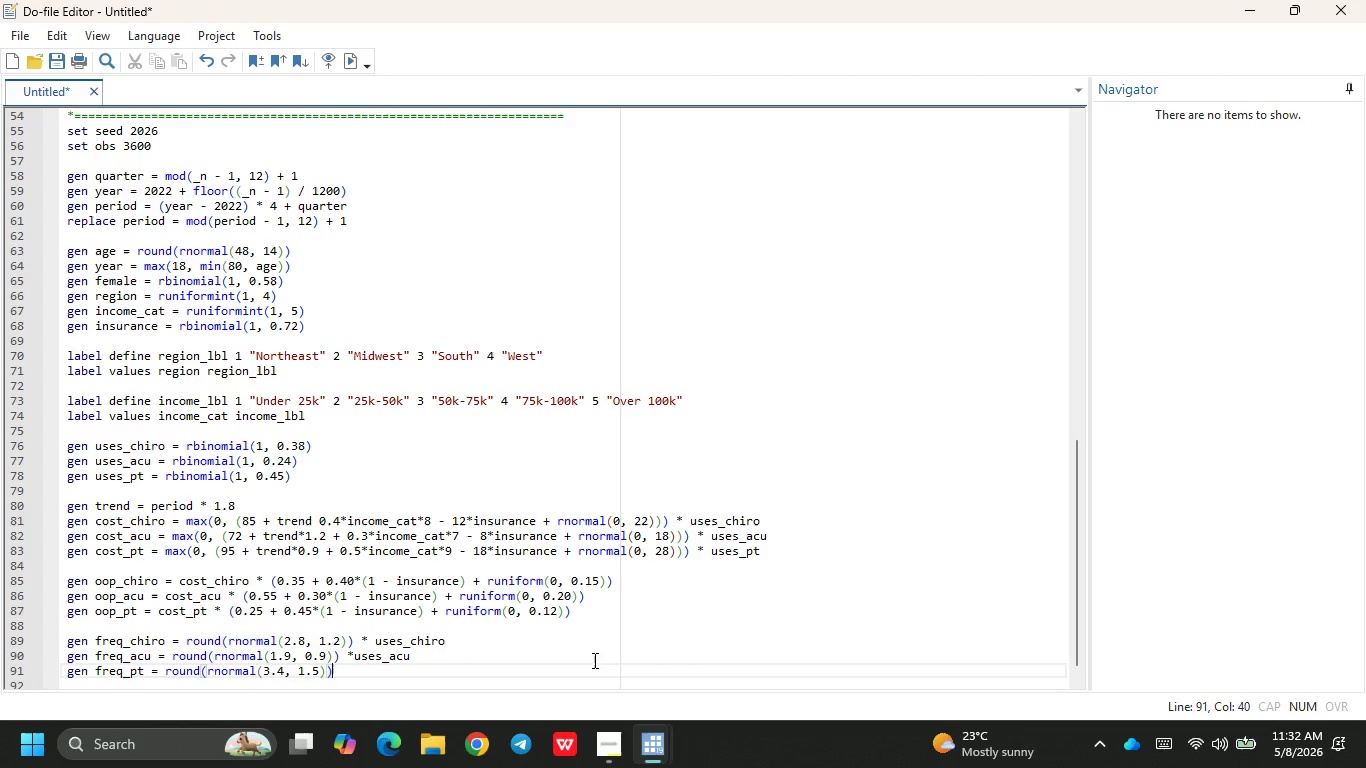 
key(ArrowRight)
 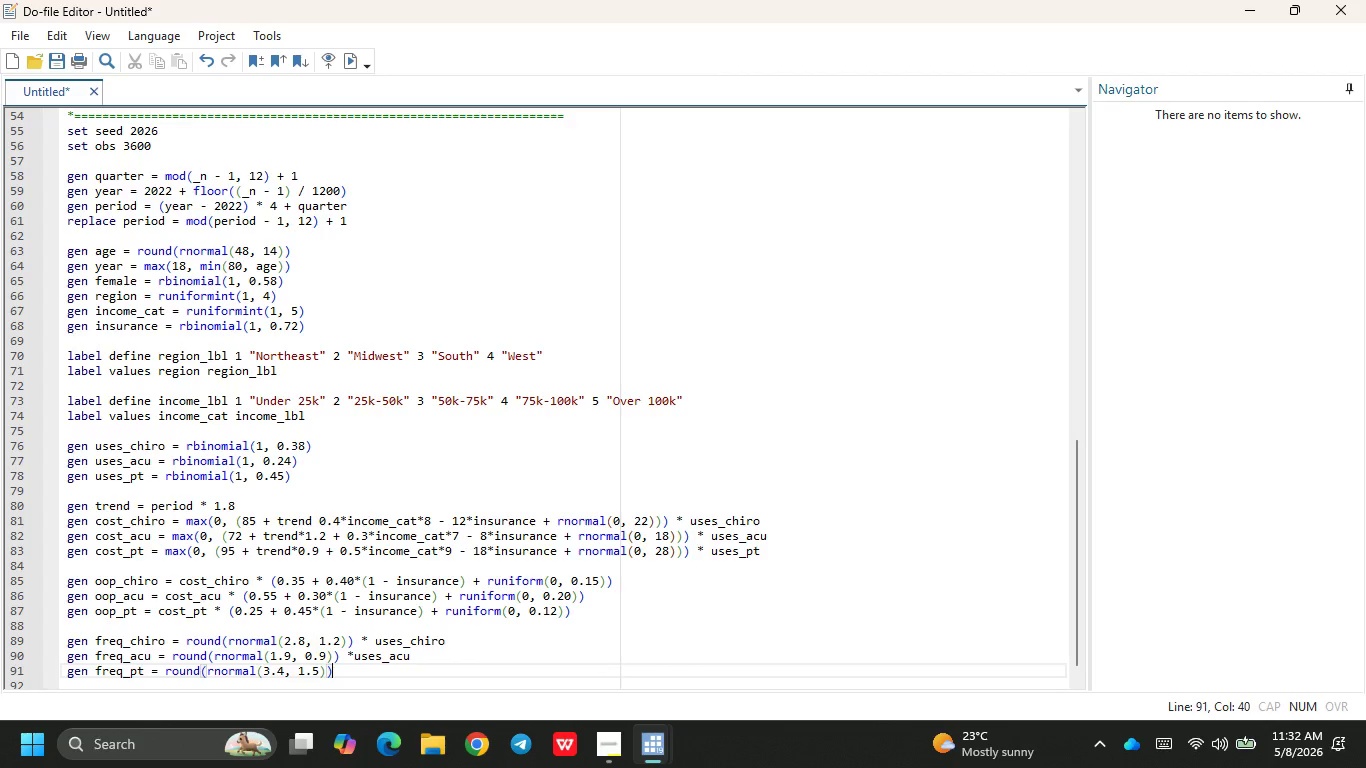 
type( * uses_pr)
key(Backspace)
type(t)
 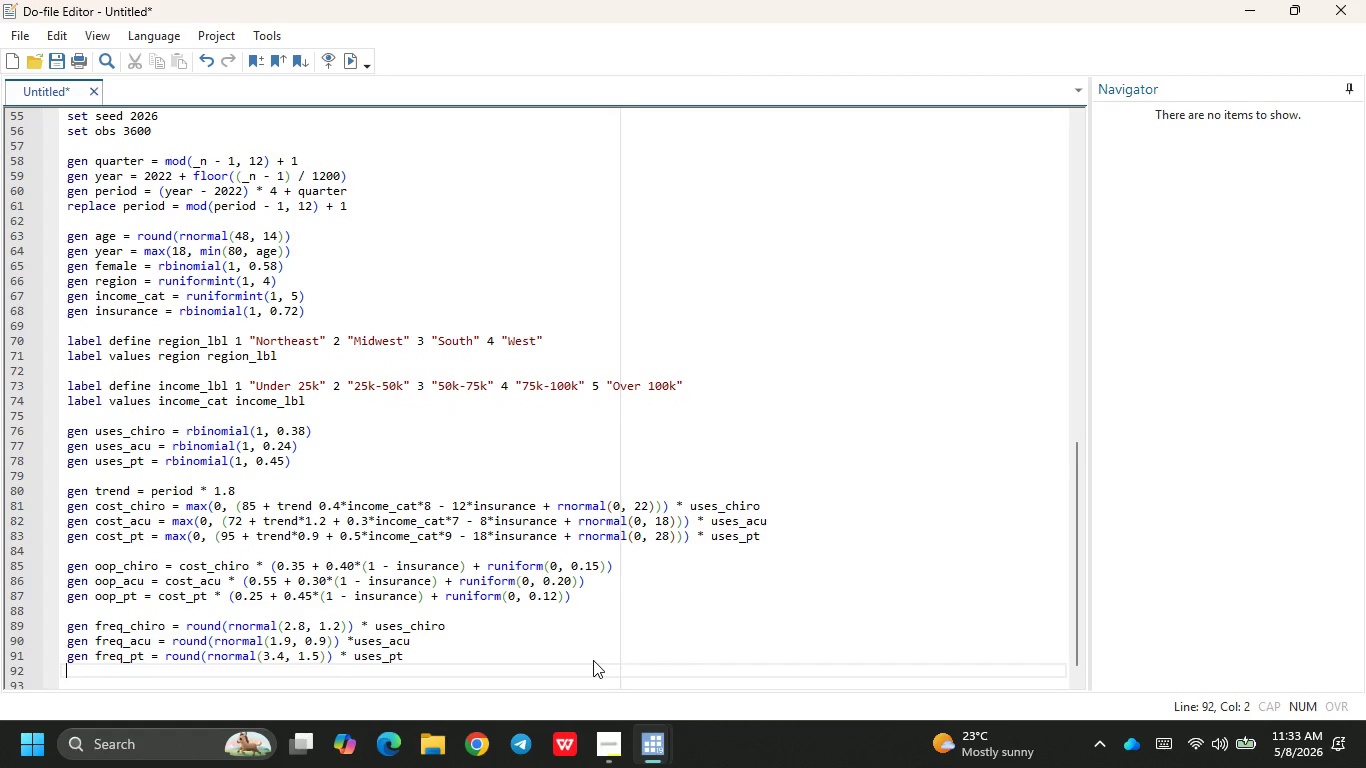 
 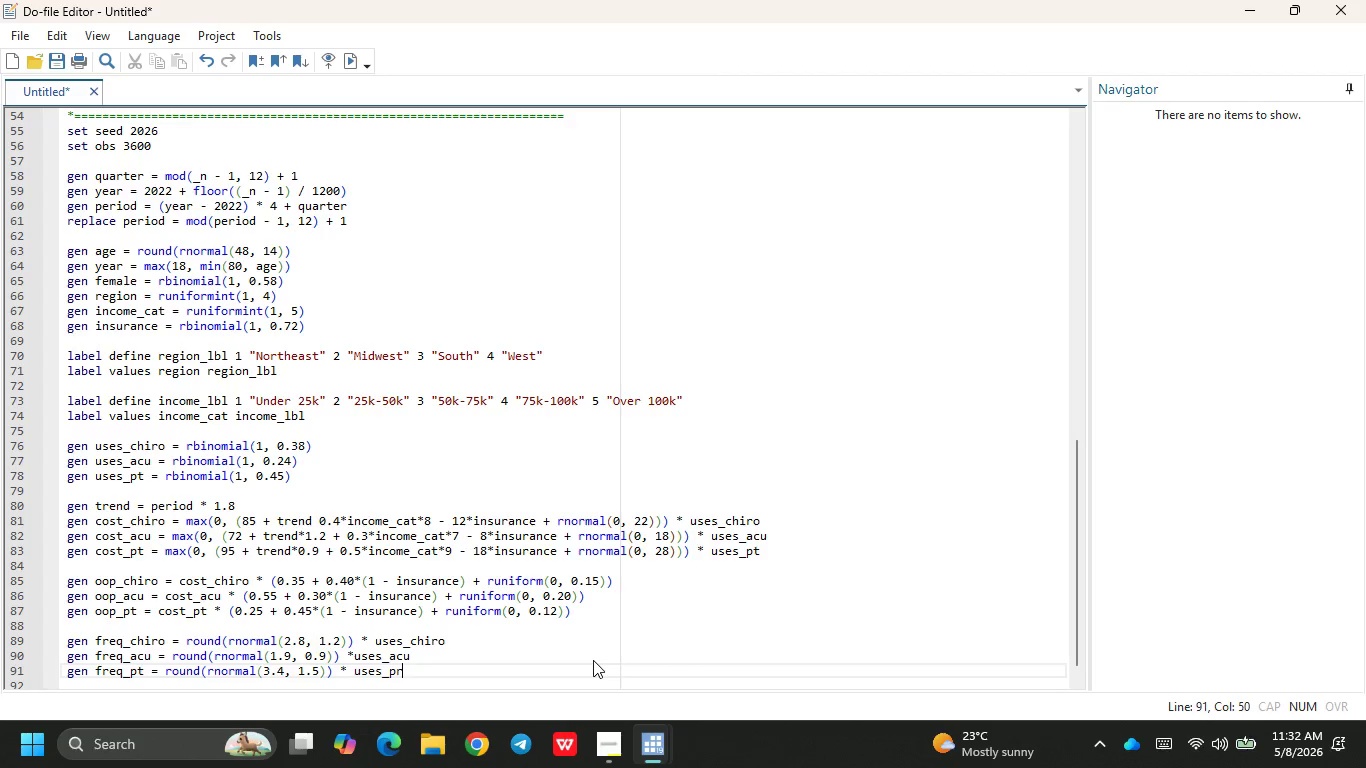 
key(Enter)
 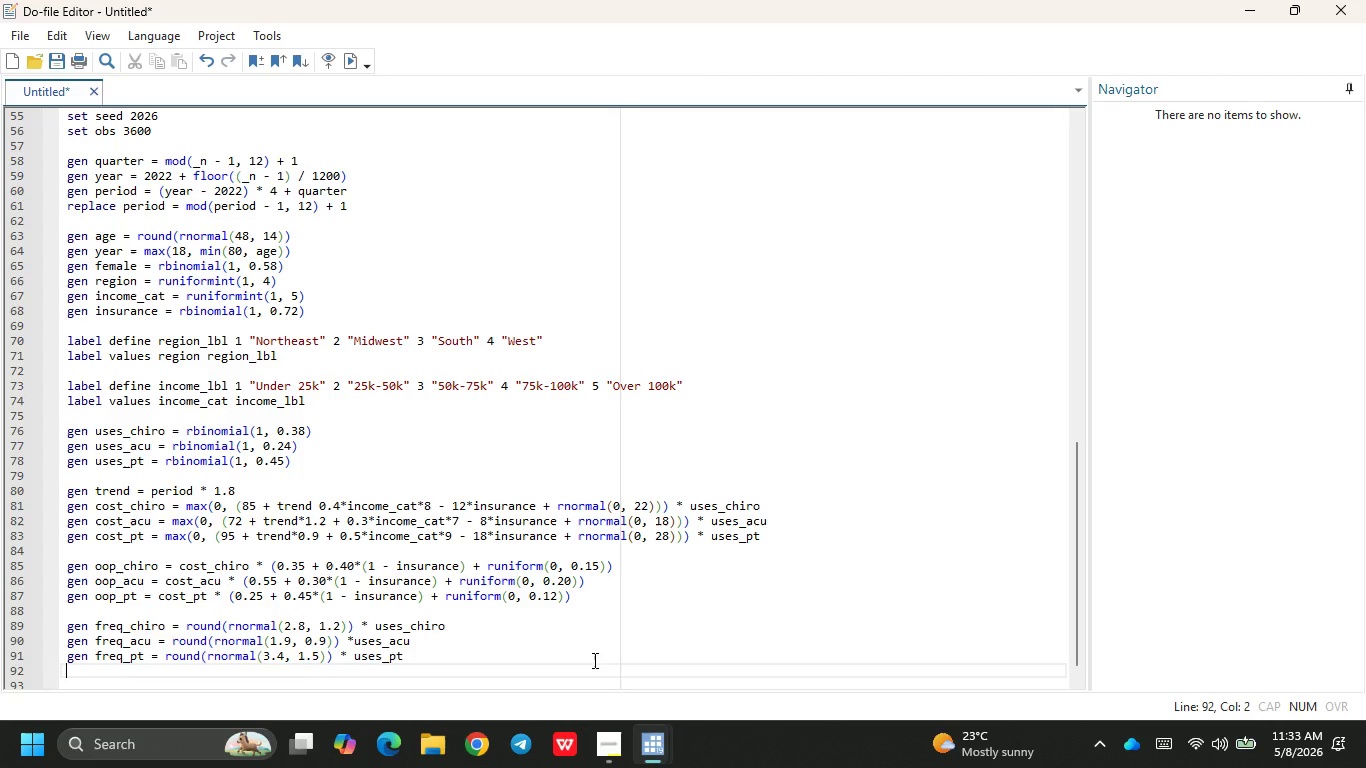 
wait(6.86)
 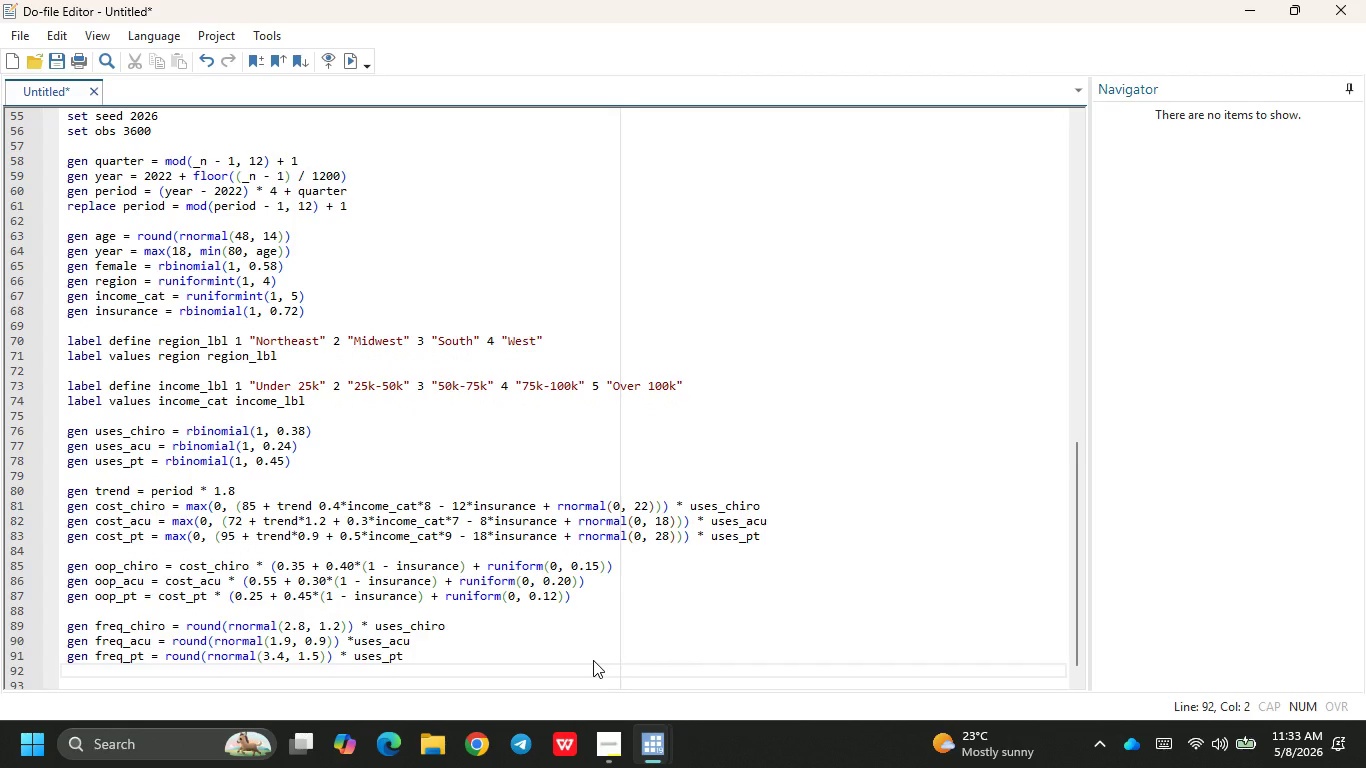 
type(rep)
key(Backspace)
type([)
key(Backspace)
type(place freq_chir)
 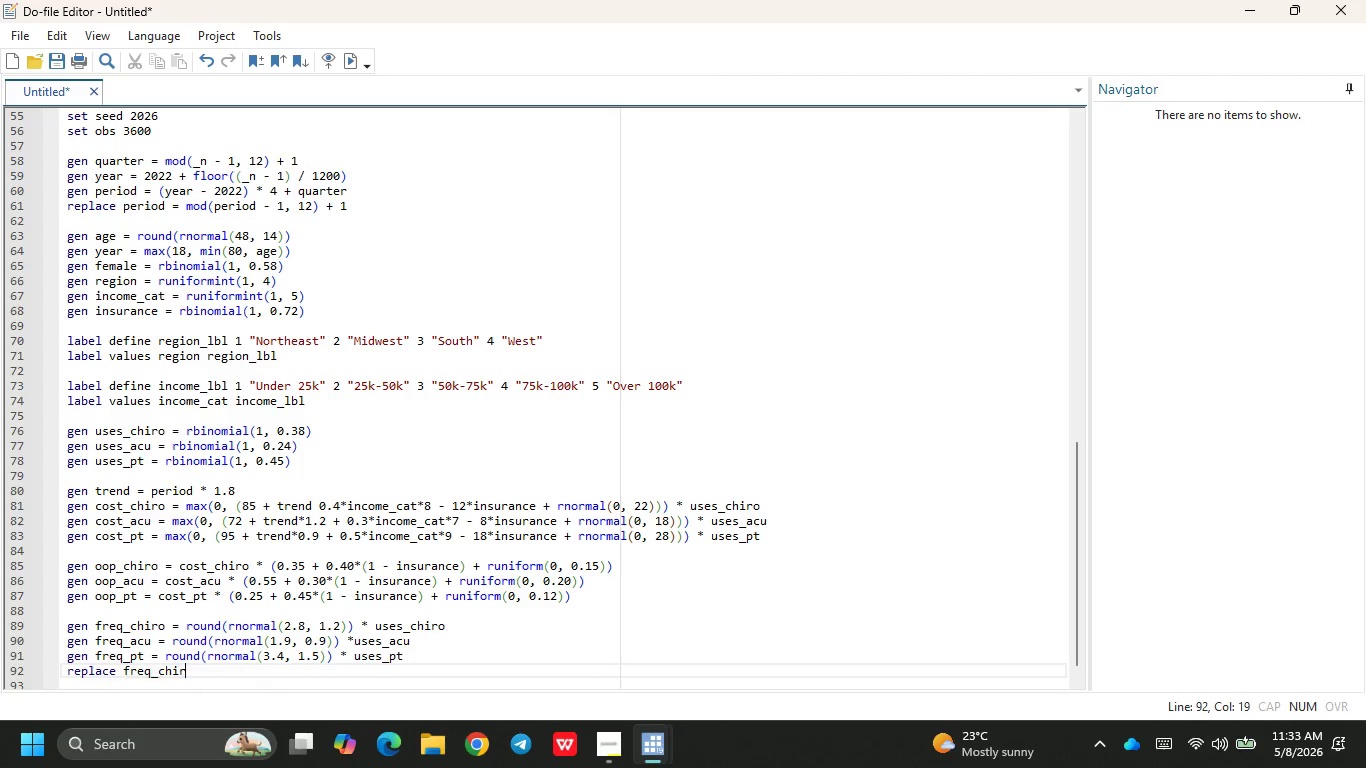 
key(Enter)
 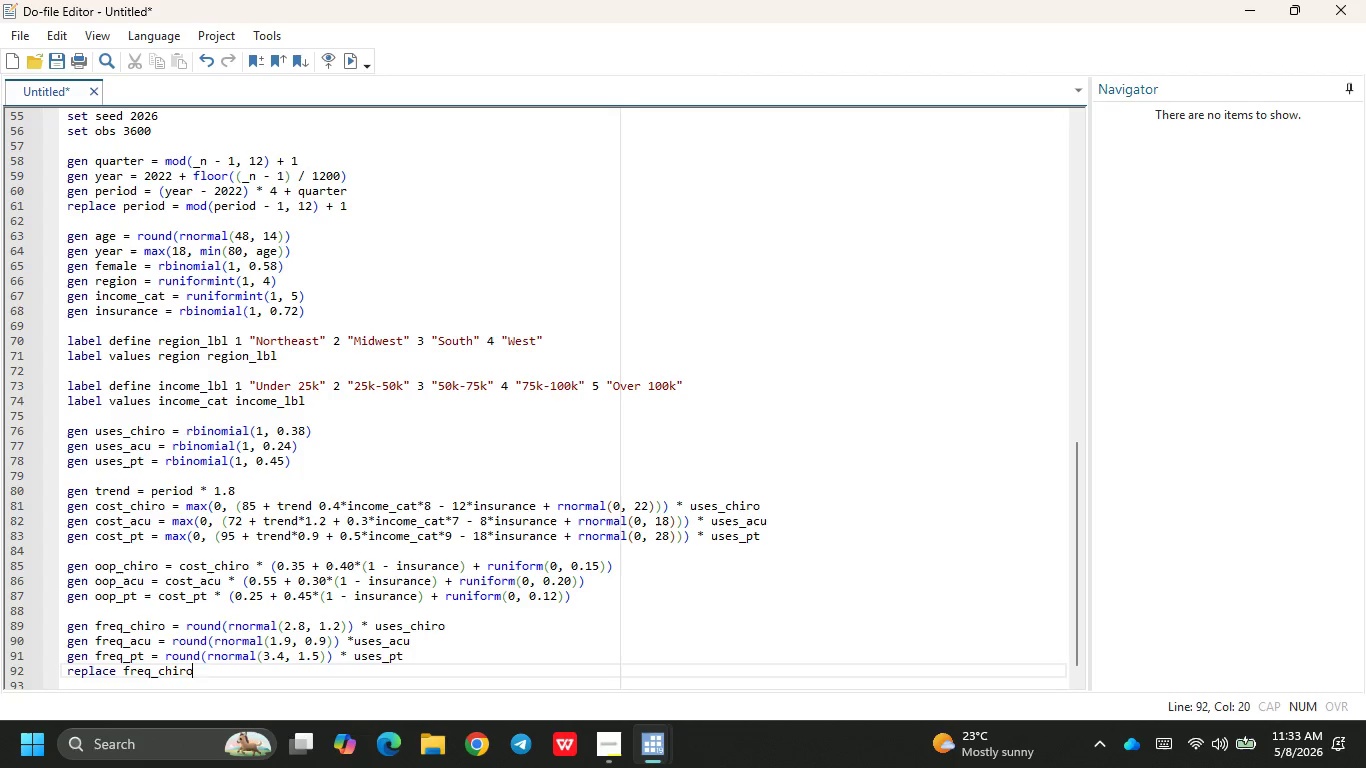 
type( = max(0, freq_)
 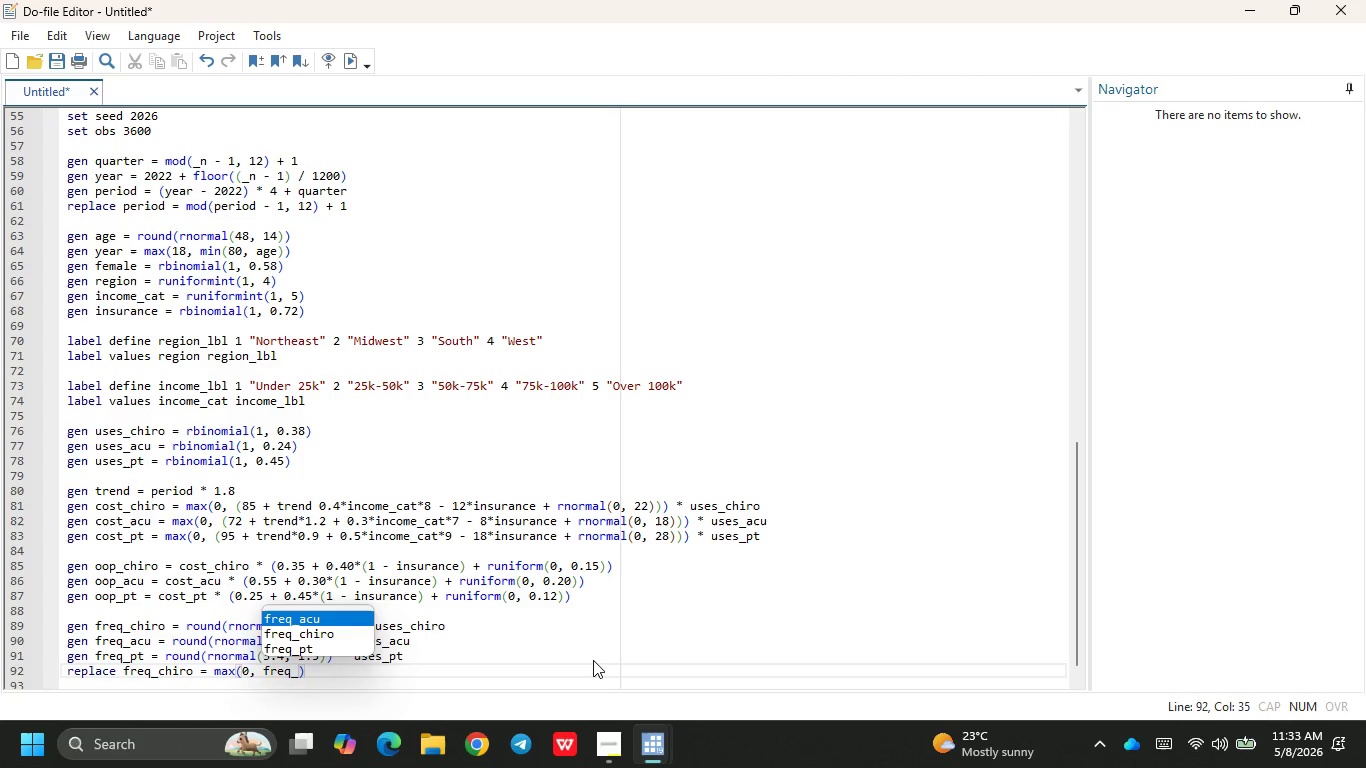 
key(ArrowDown)
 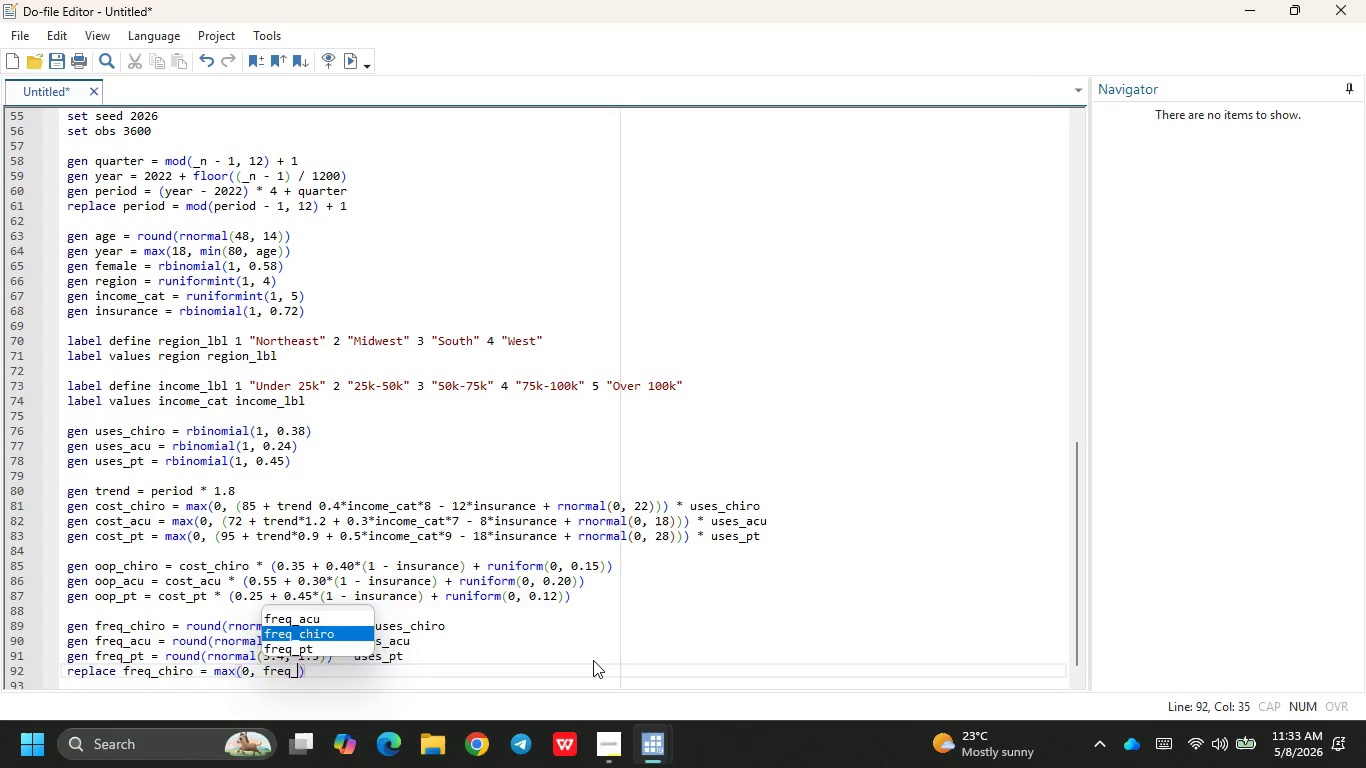 
key(Enter)
 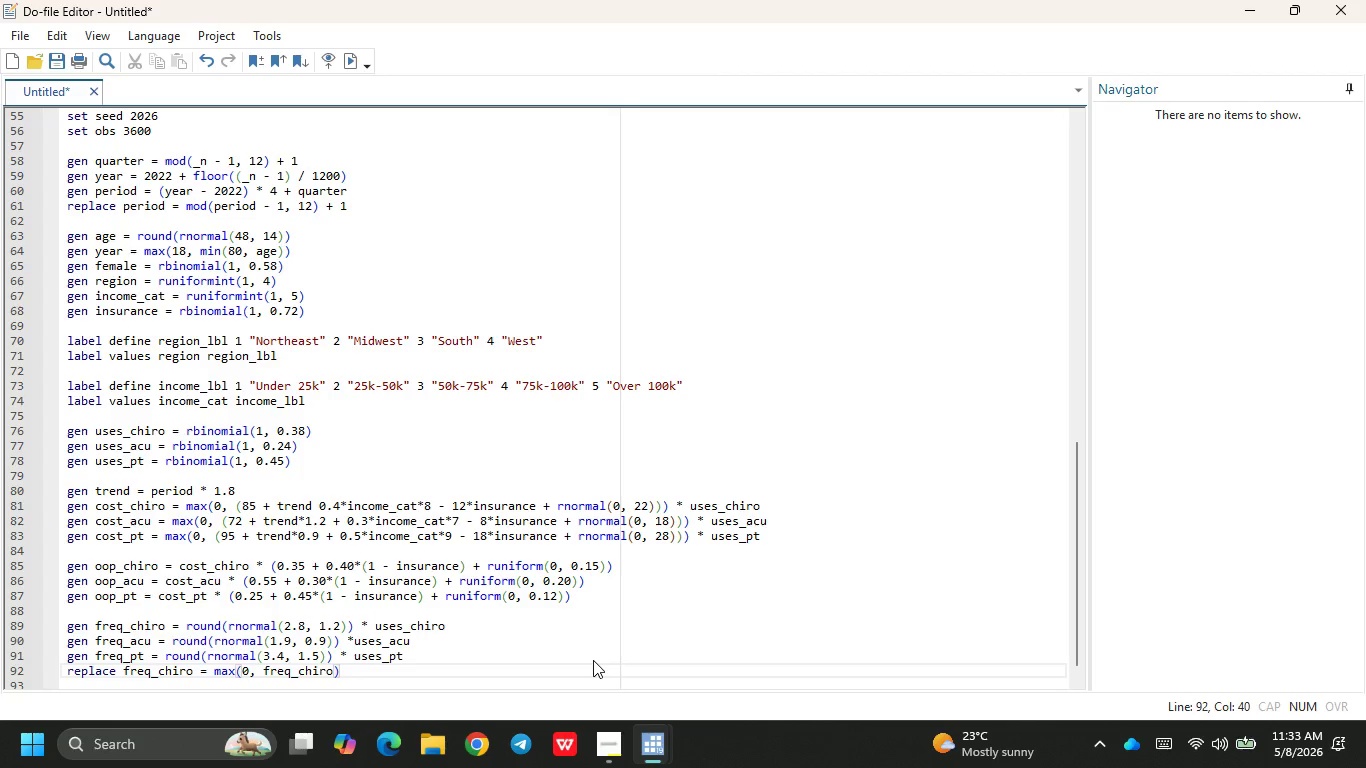 
key(ArrowRight)
 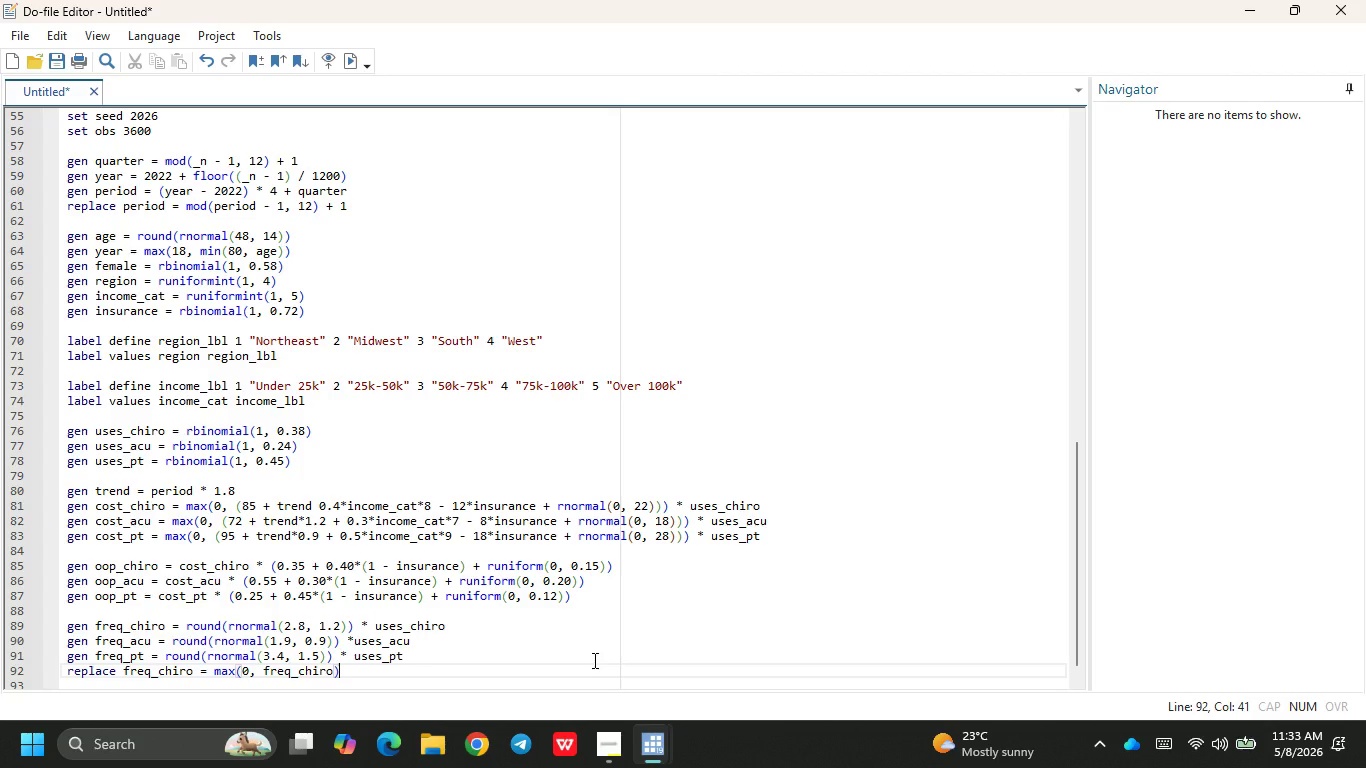 
key(Shift+ShiftRight)
 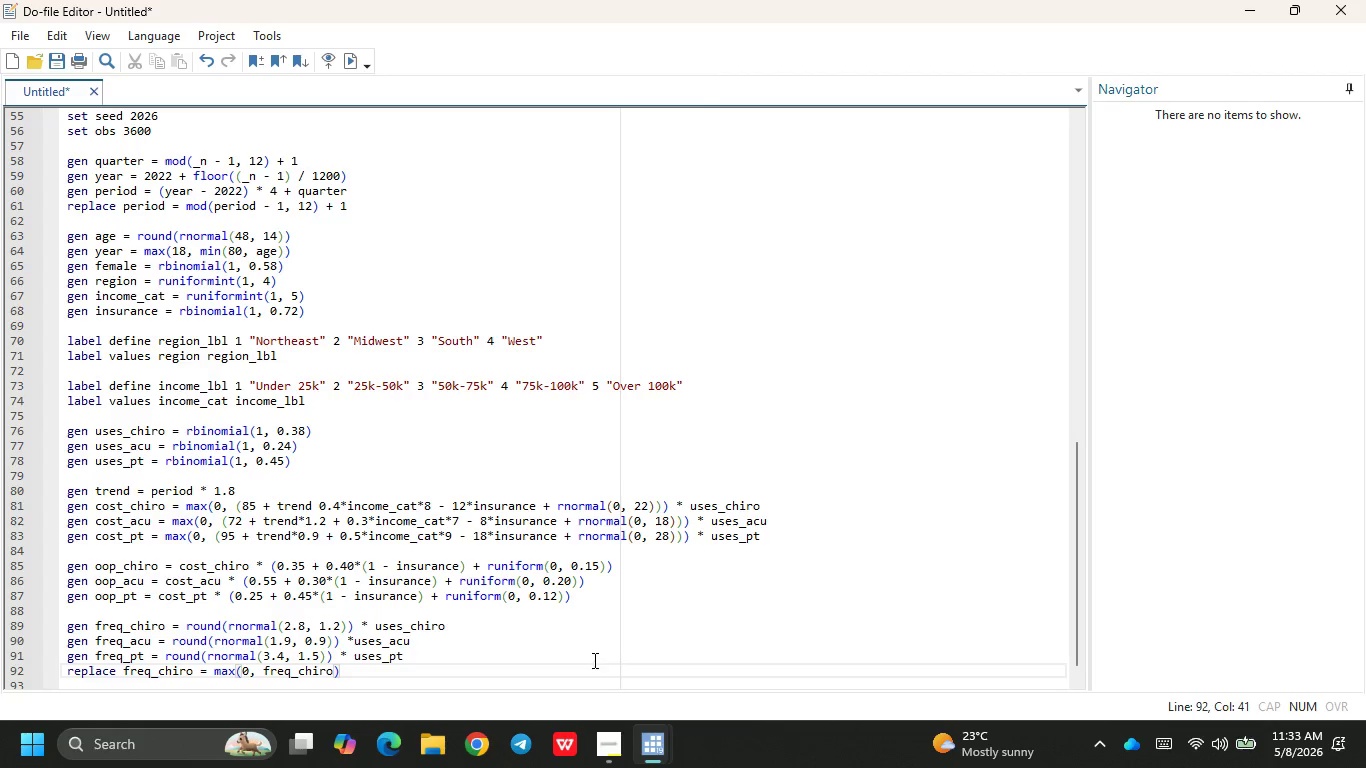 
key(Enter)
 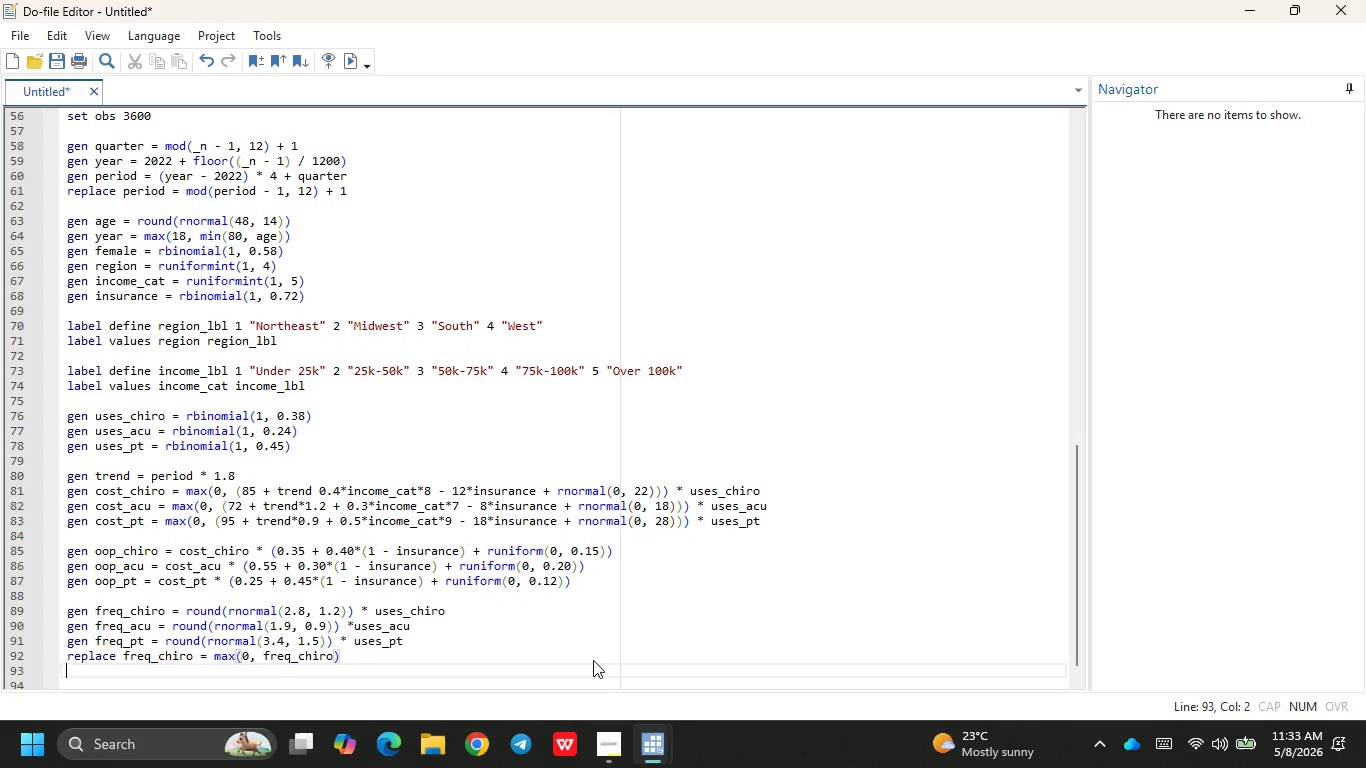 
type(replace freq_acu = max(9,)
key(Backspace)
key(Backspace)
type(9)
key(Backspace)
type(0, freq_chi)
 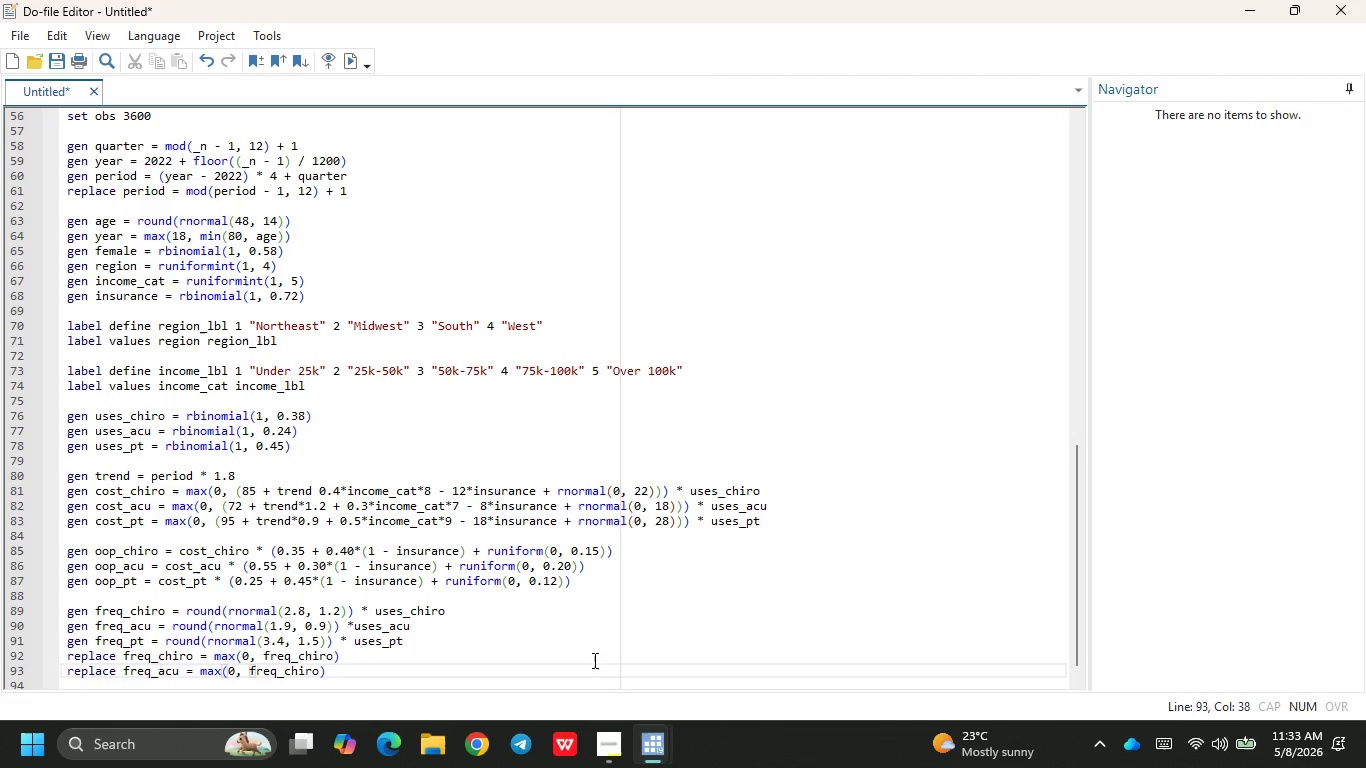 
 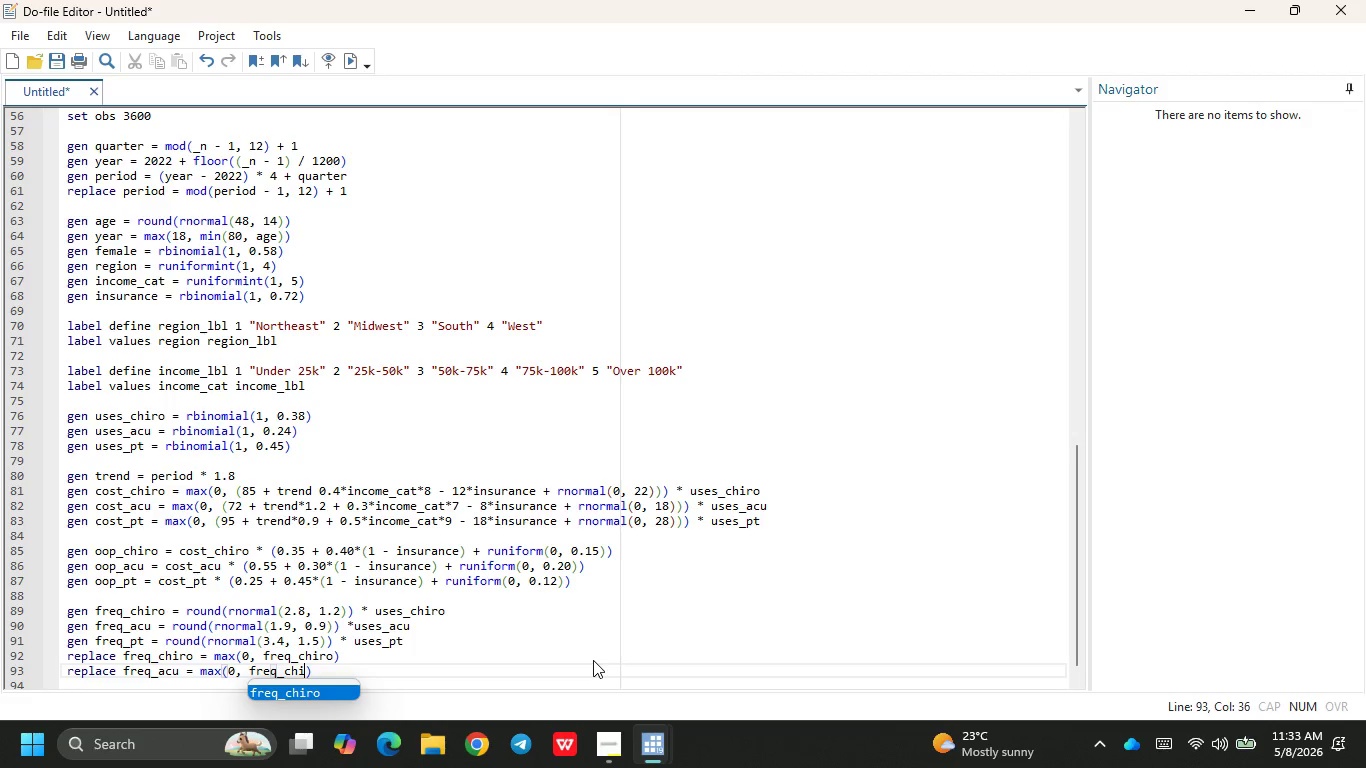 
key(Enter)
 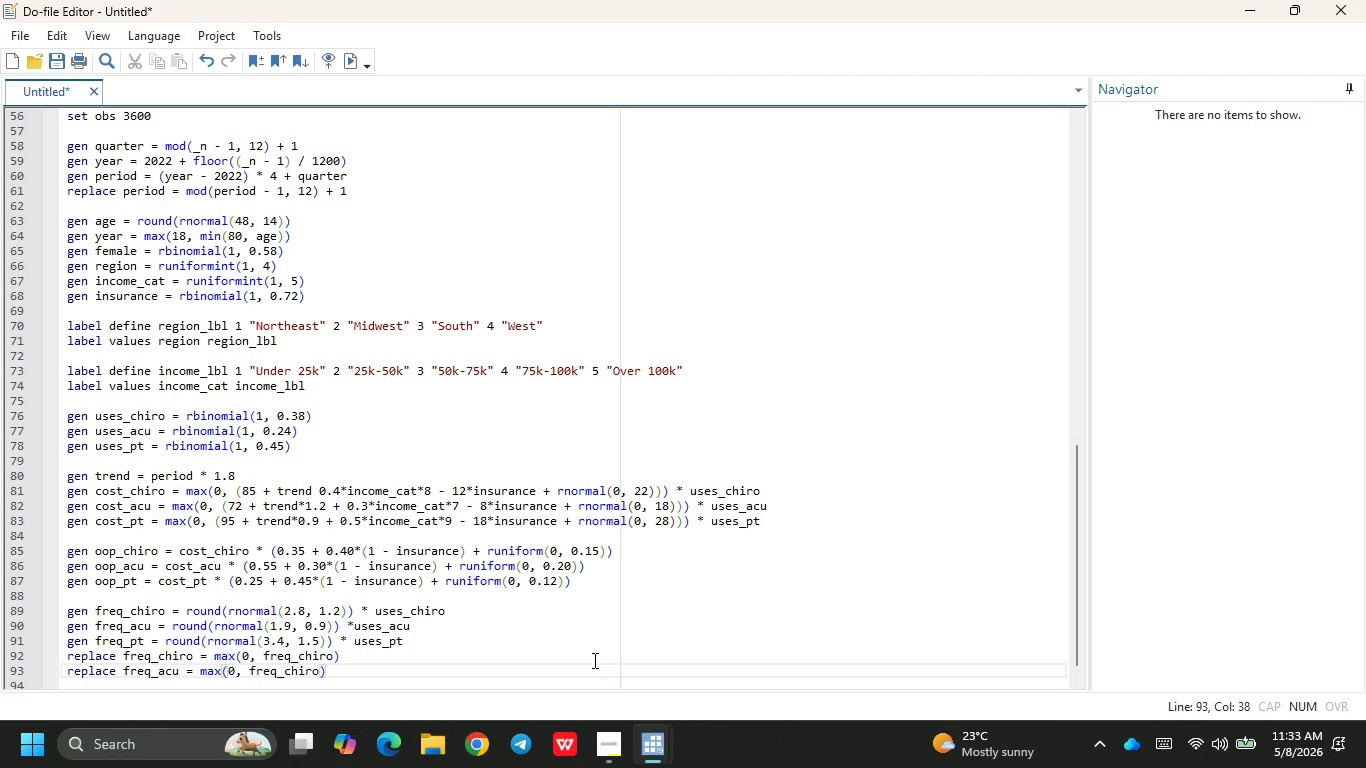 
key(Backspace)
key(Backspace)
key(Backspace)
key(Backspace)
key(Backspace)
type(acu)
 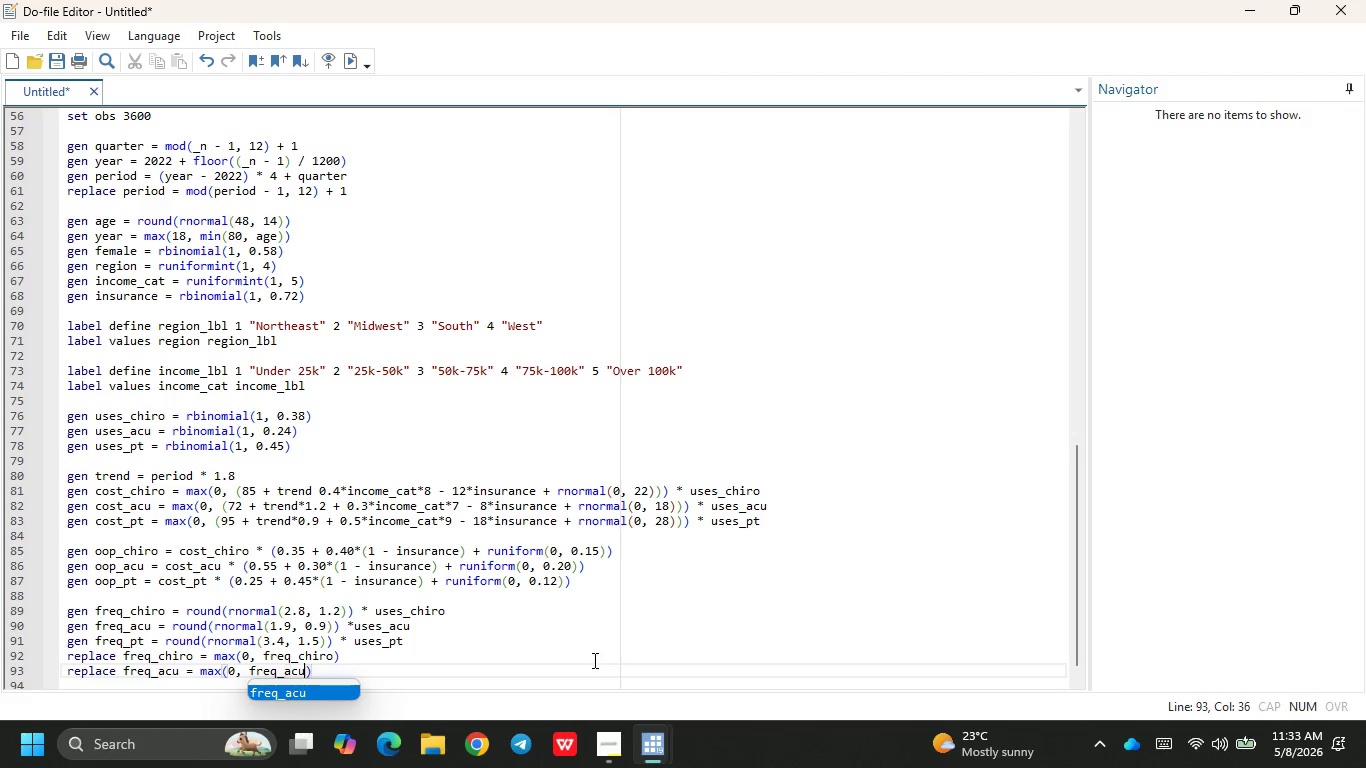 
key(ArrowRight)
 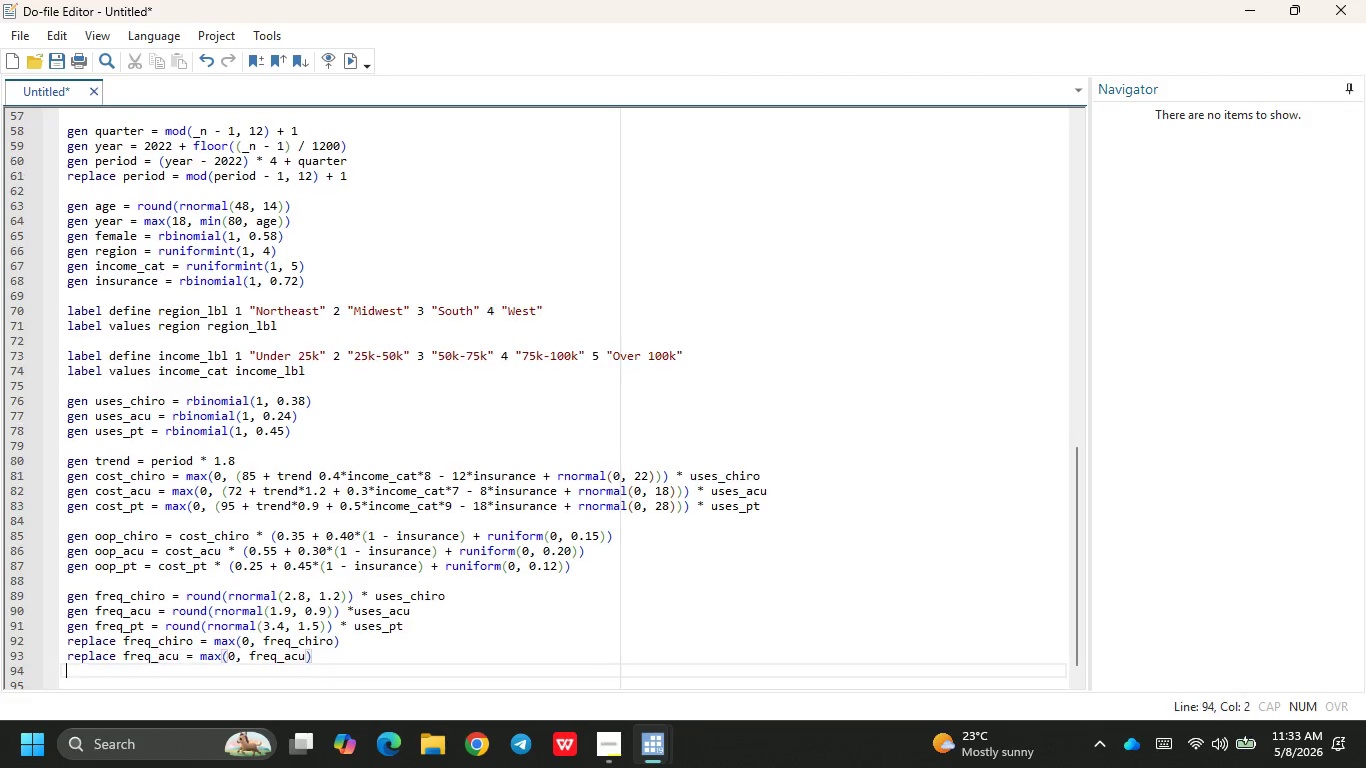 
key(Enter)
 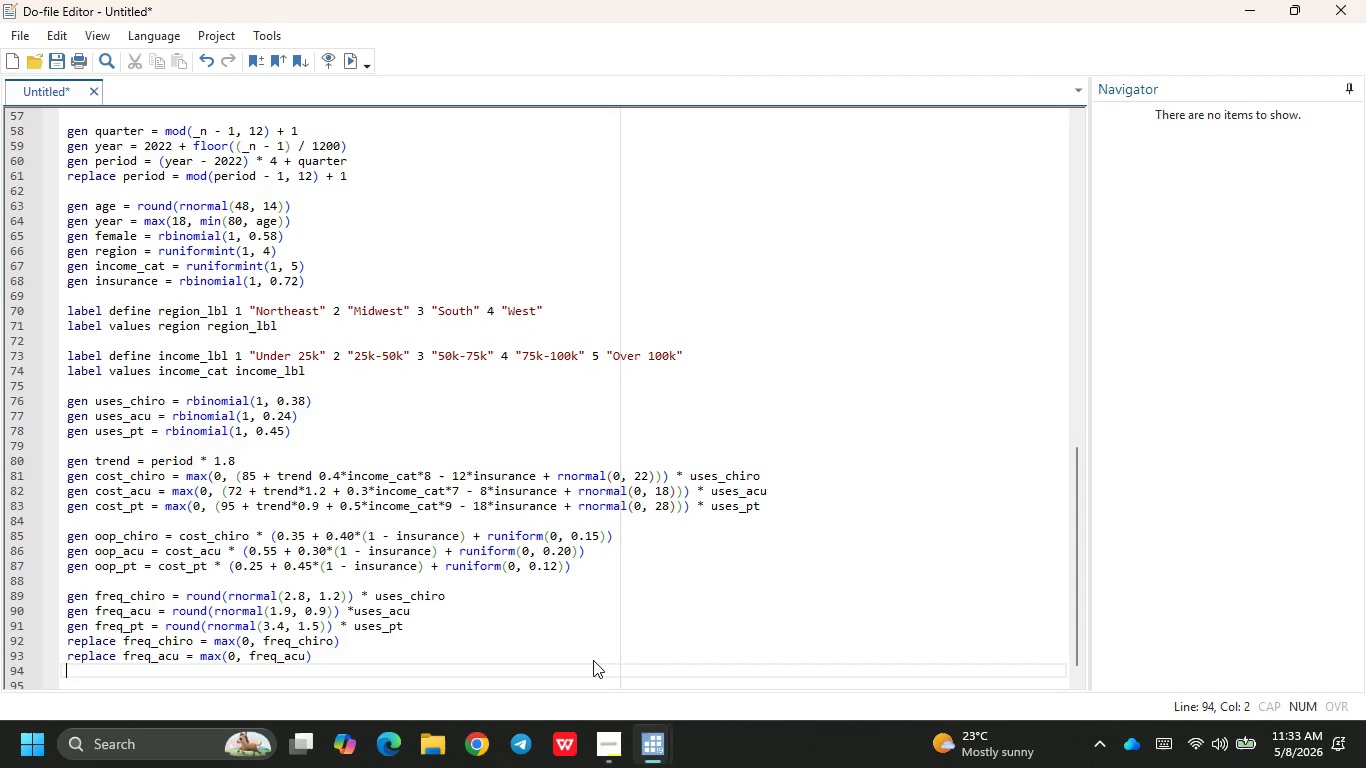 
type(replace freq_pr)
key(Backspace)
type(t = max(0, freq_pt)
 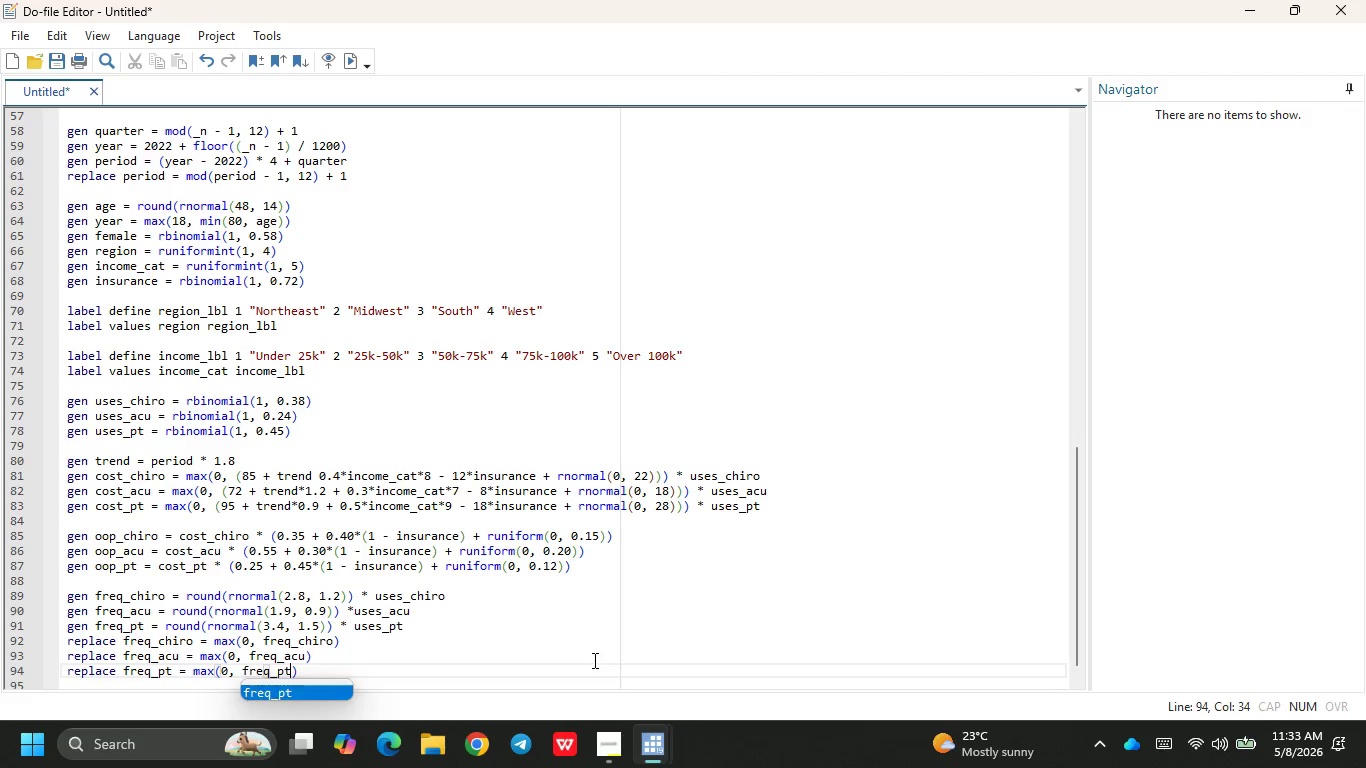 
key(ArrowRight)
 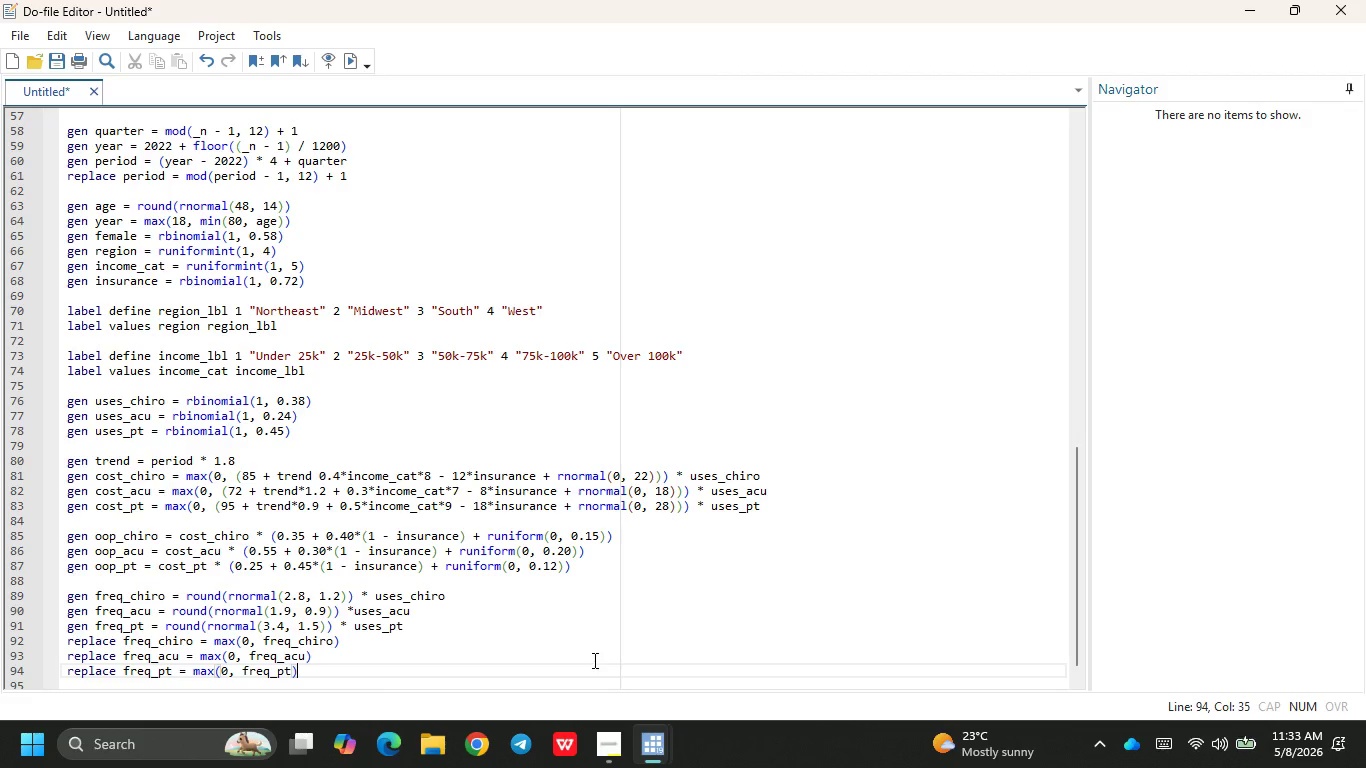 
key(Enter)
 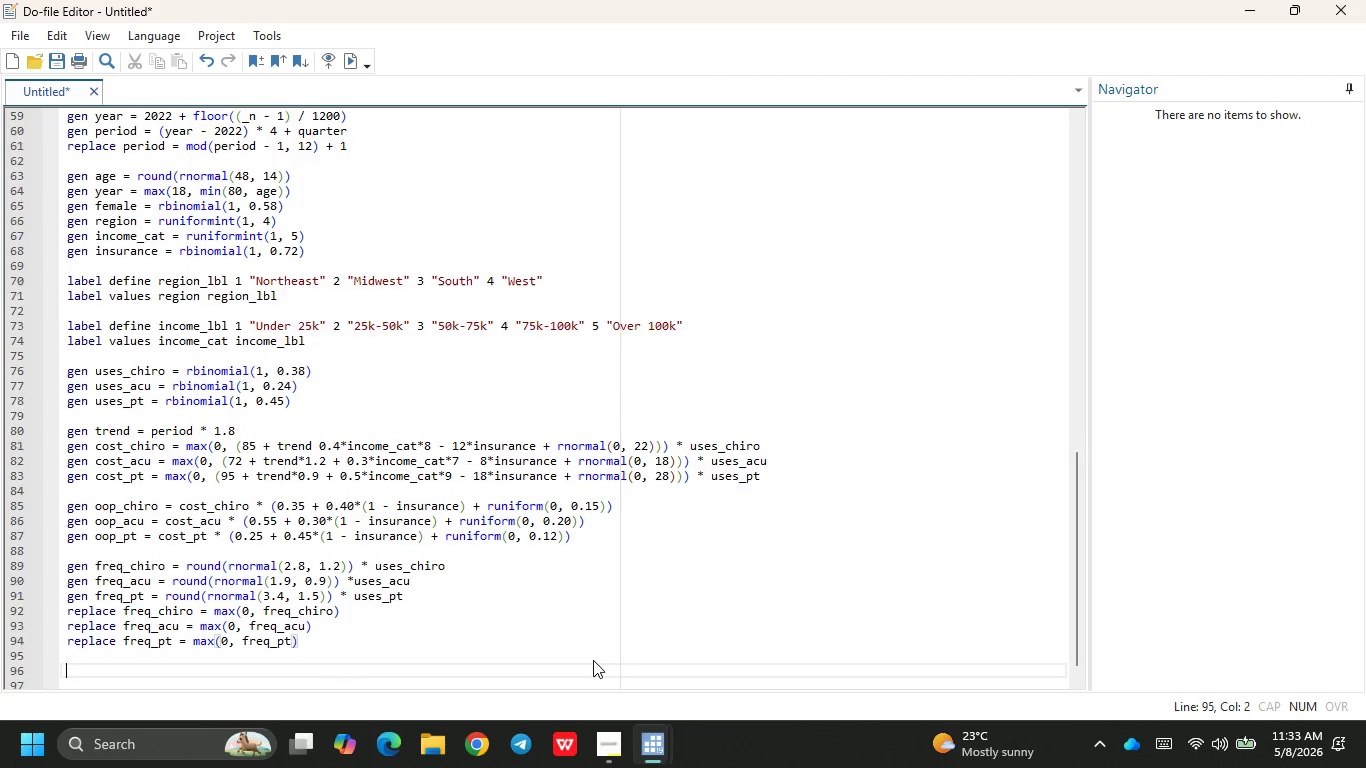 
key(Enter)
 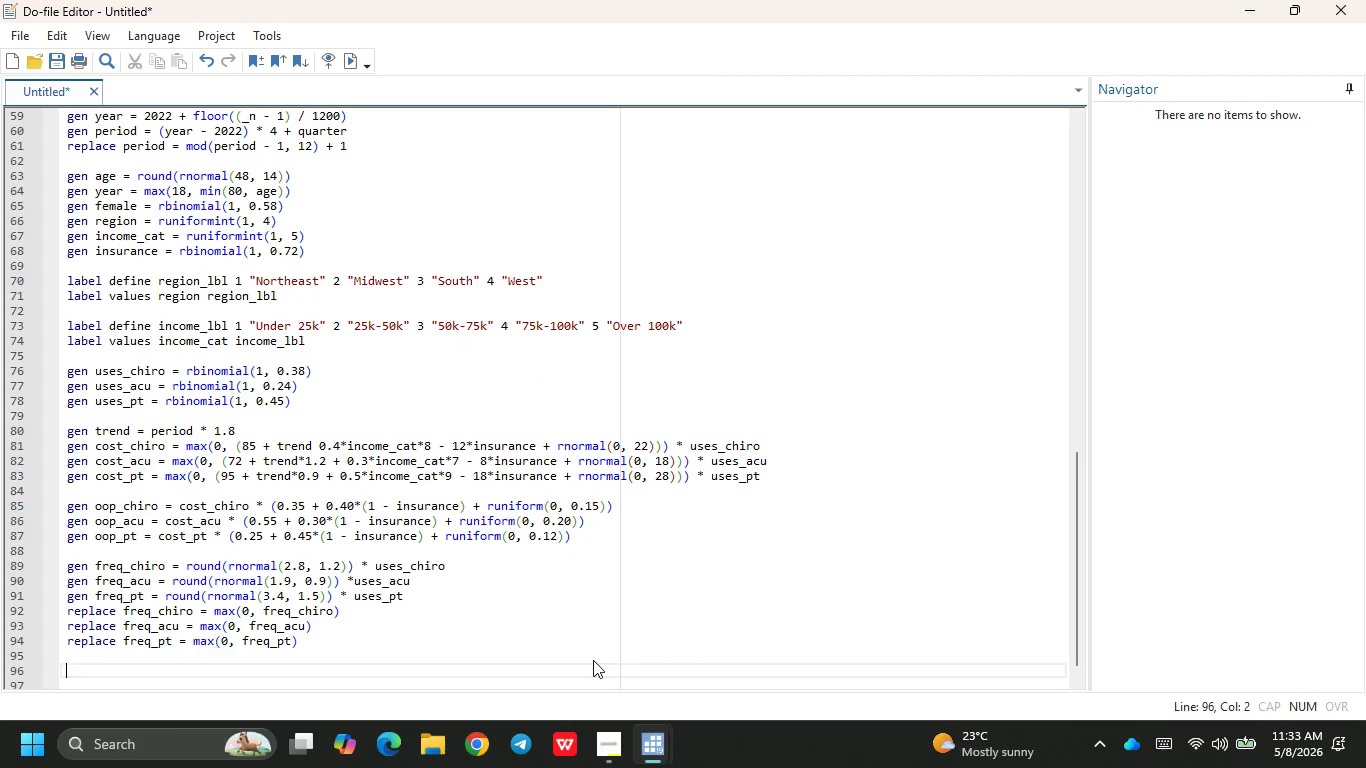 
type(* Labels (ommi)
key(Backspace)
key(Backspace)
type(itted for breviy)
key(Backspace)
type(ty - same as original)
 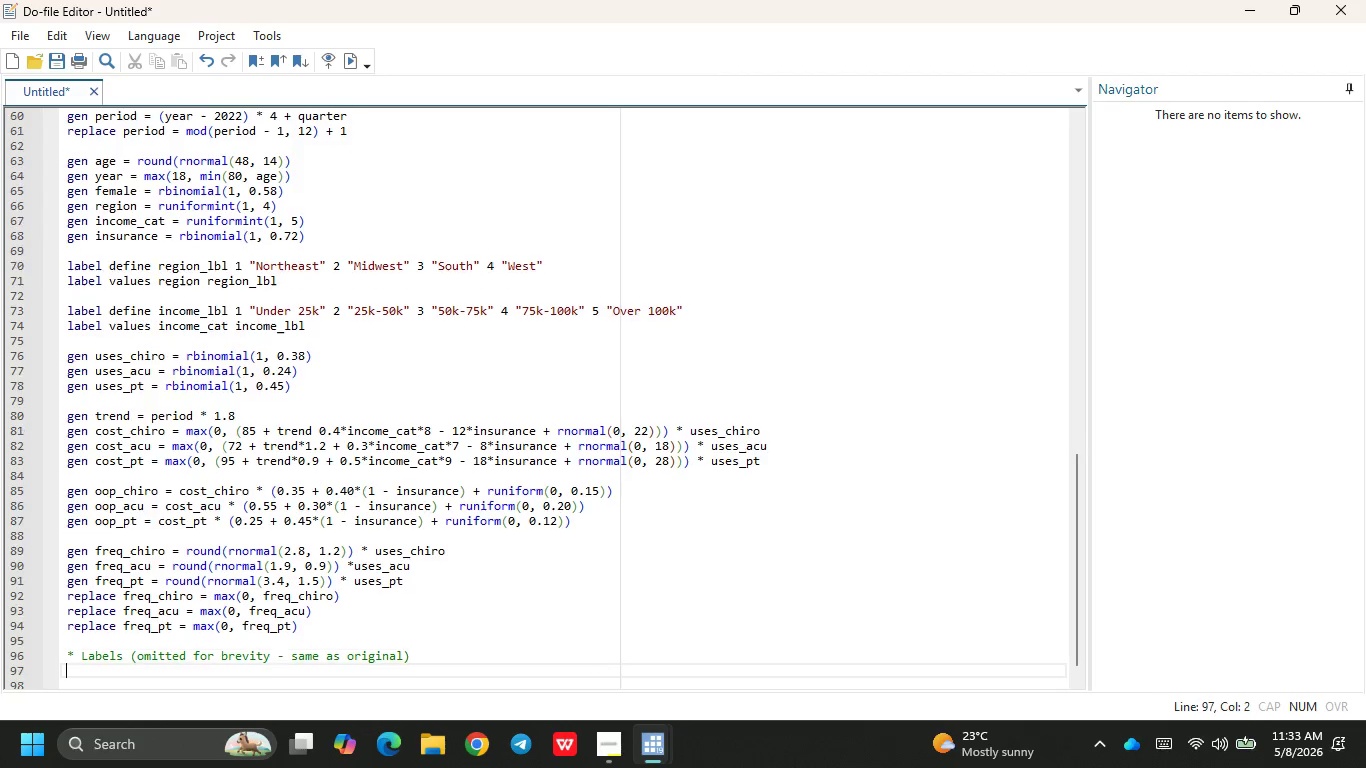 
 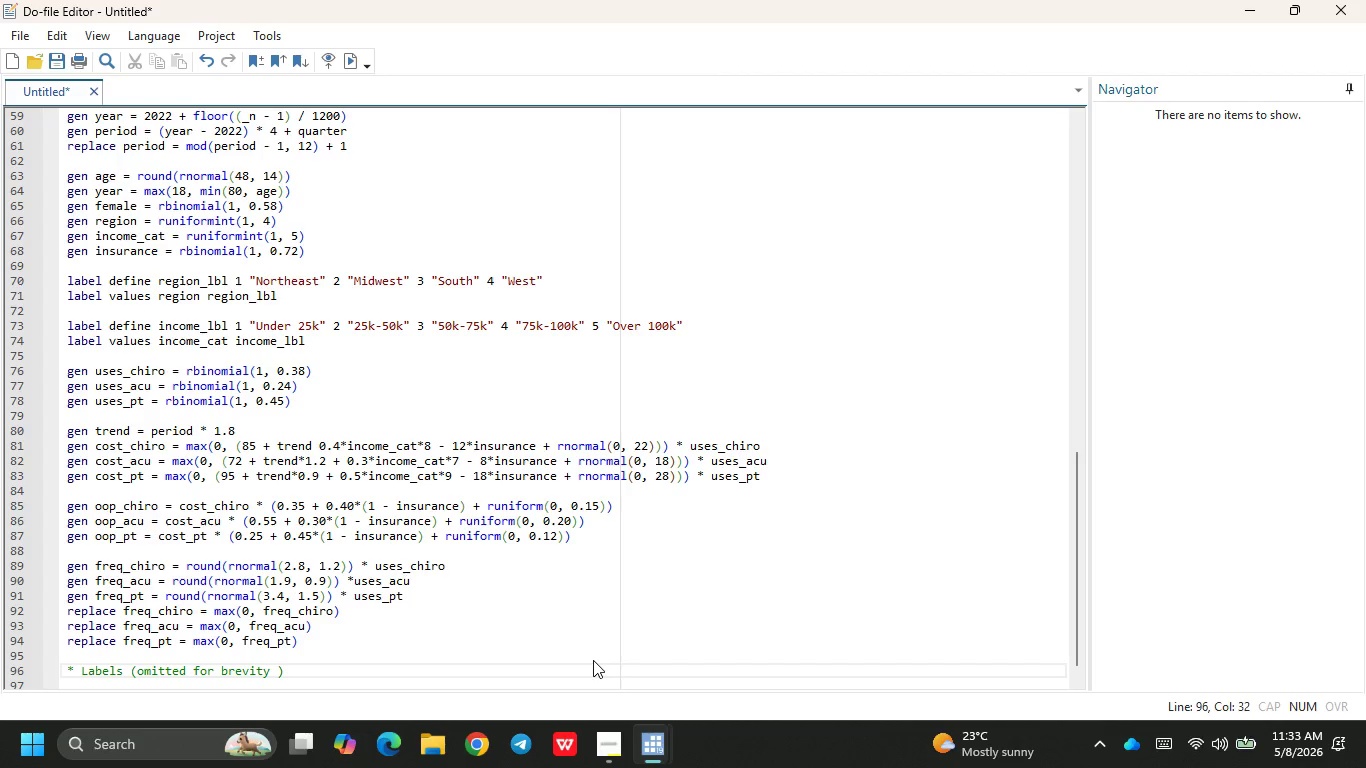 
key(ArrowRight)
 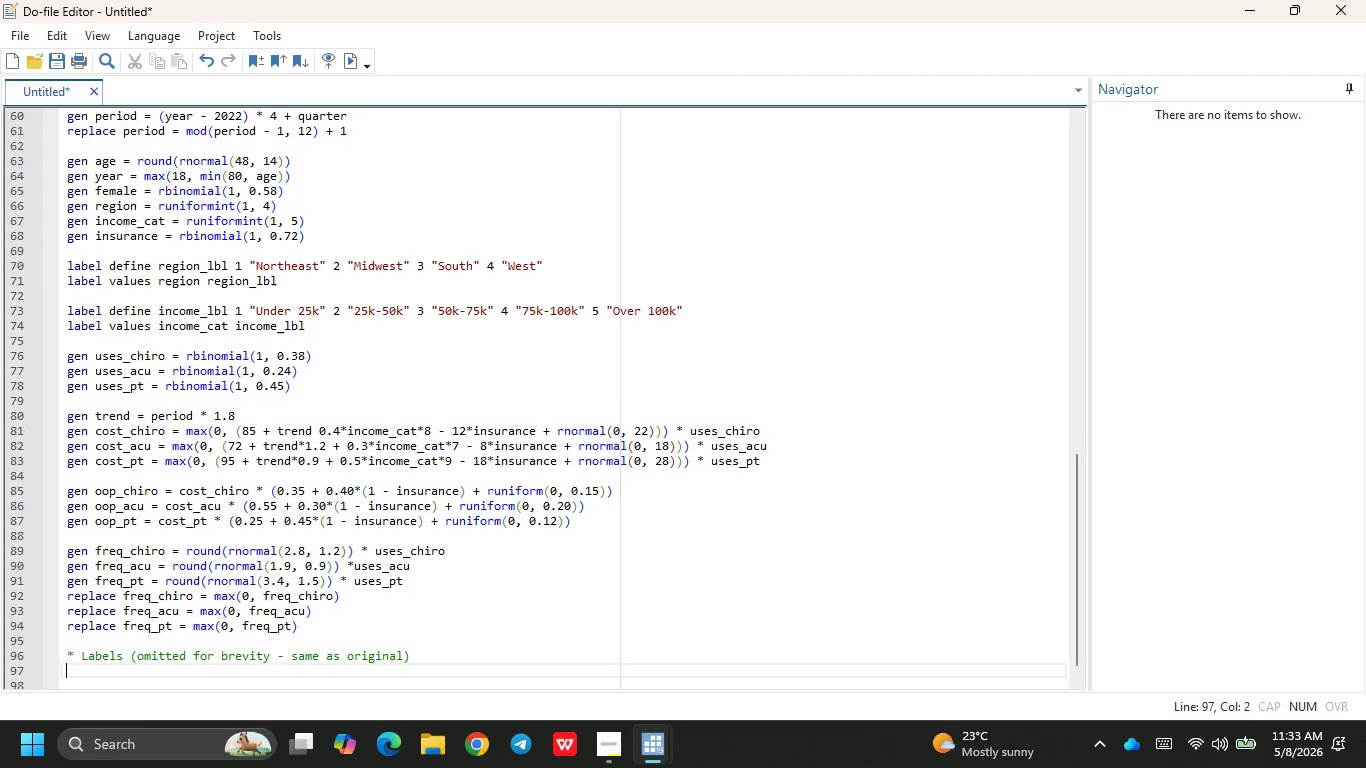 
key(Enter)
 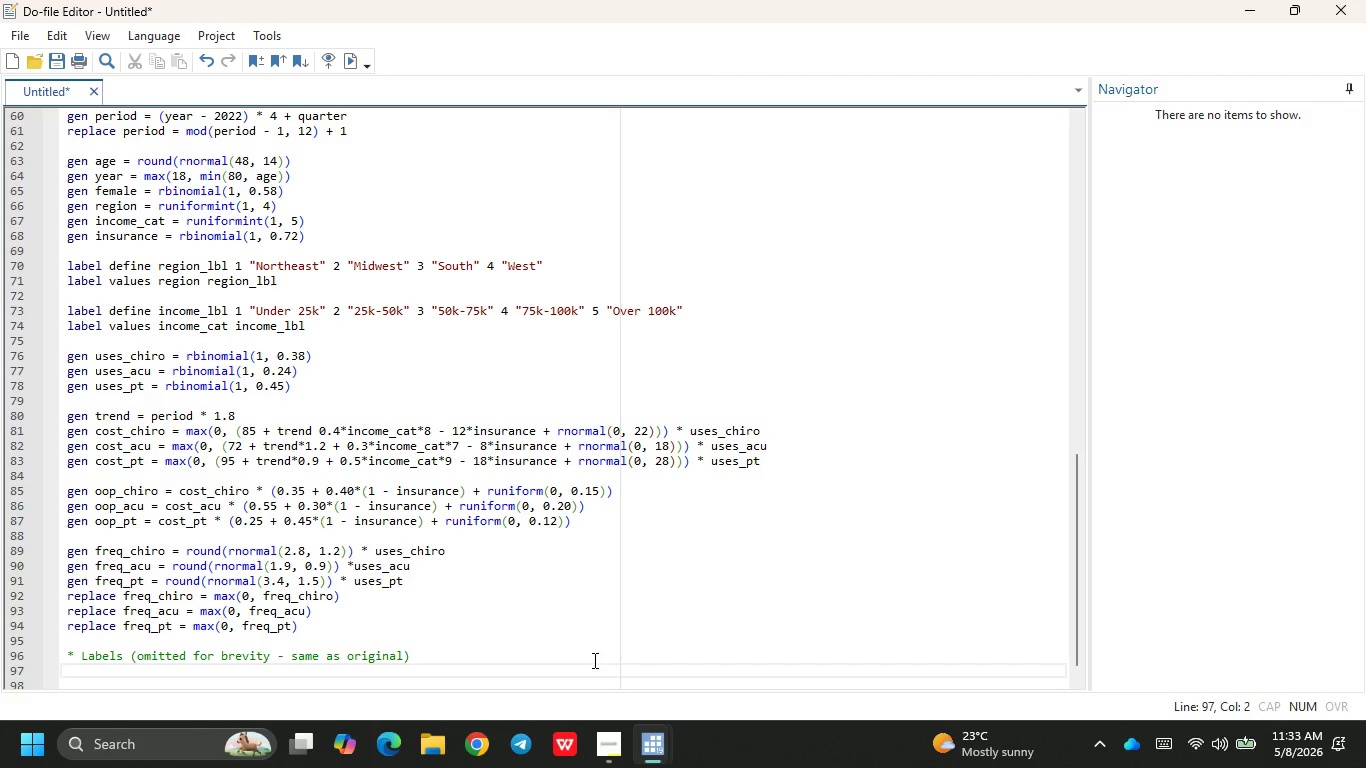 
key(Shift+ShiftRight)
 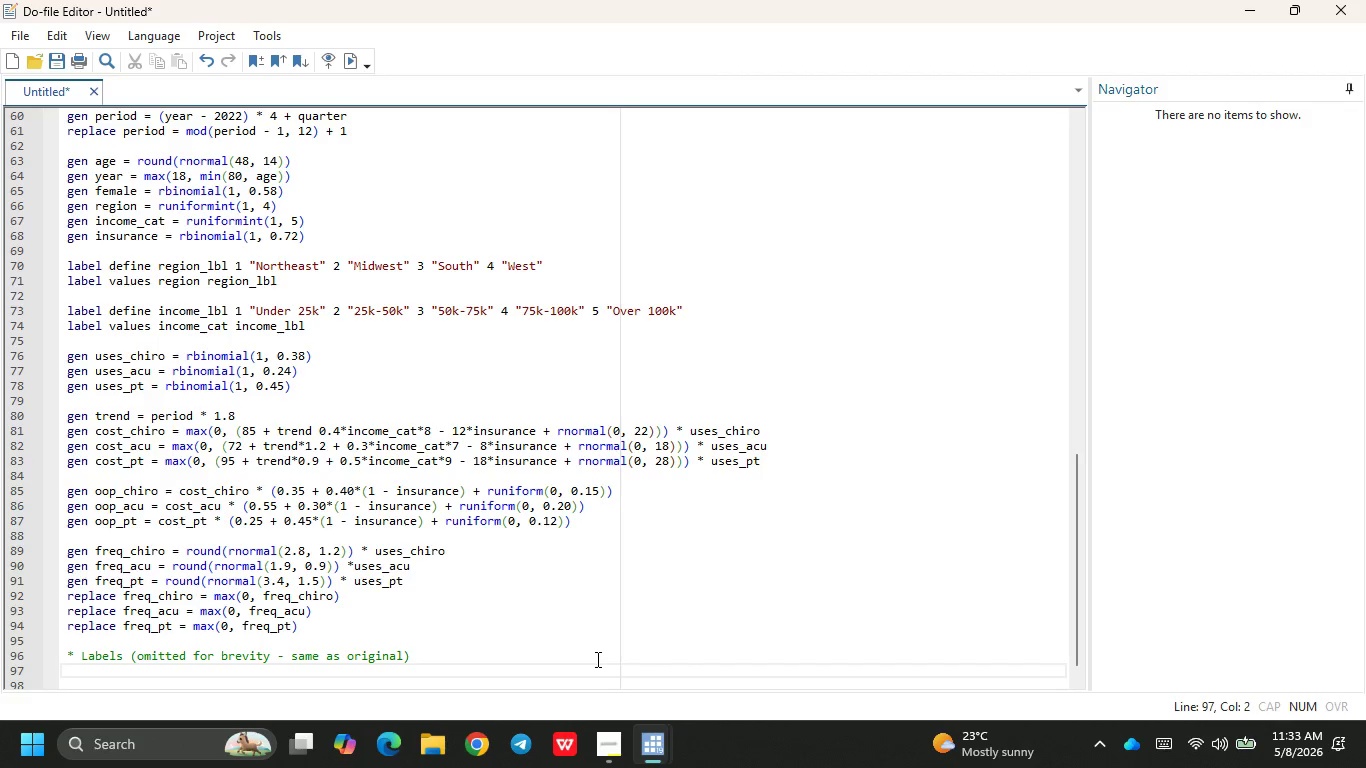 
key(Shift+8)
 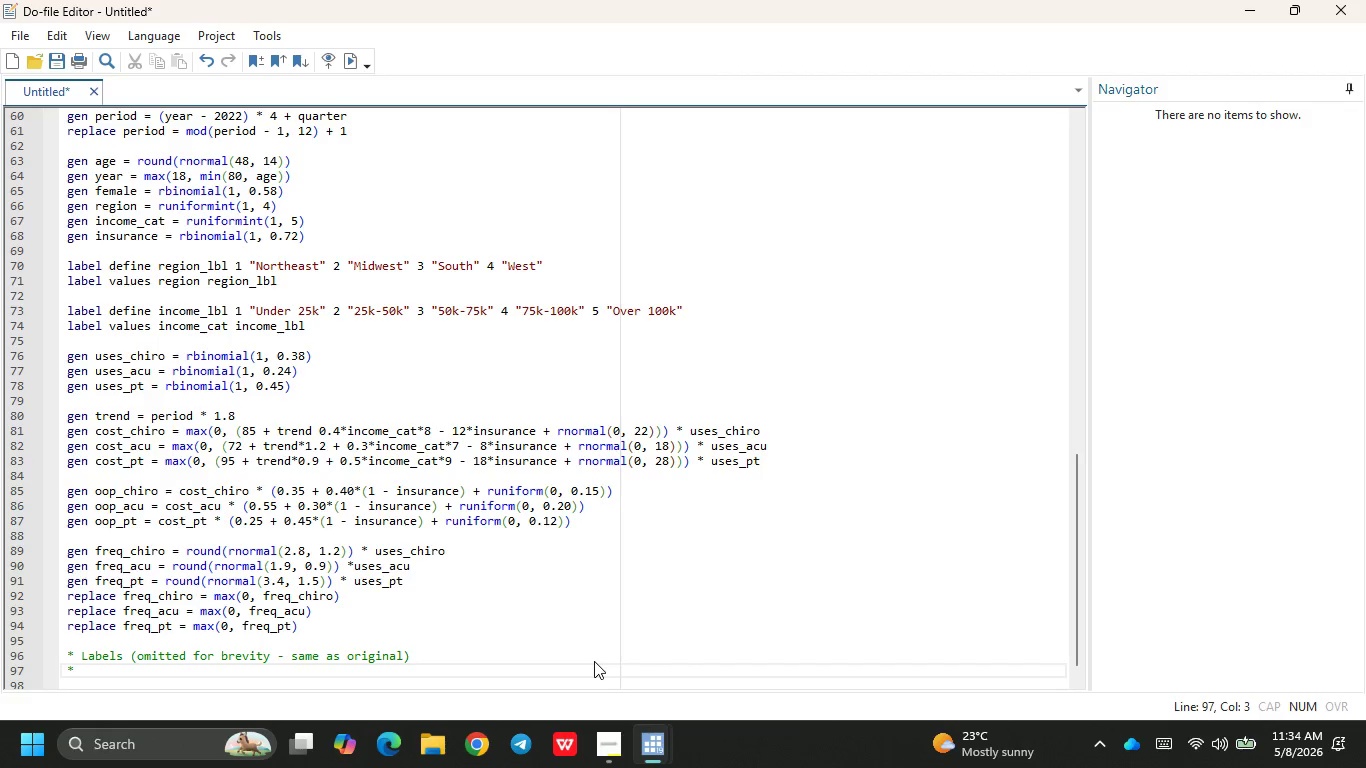 
hold_key(key=Equal, duration=1.5)
 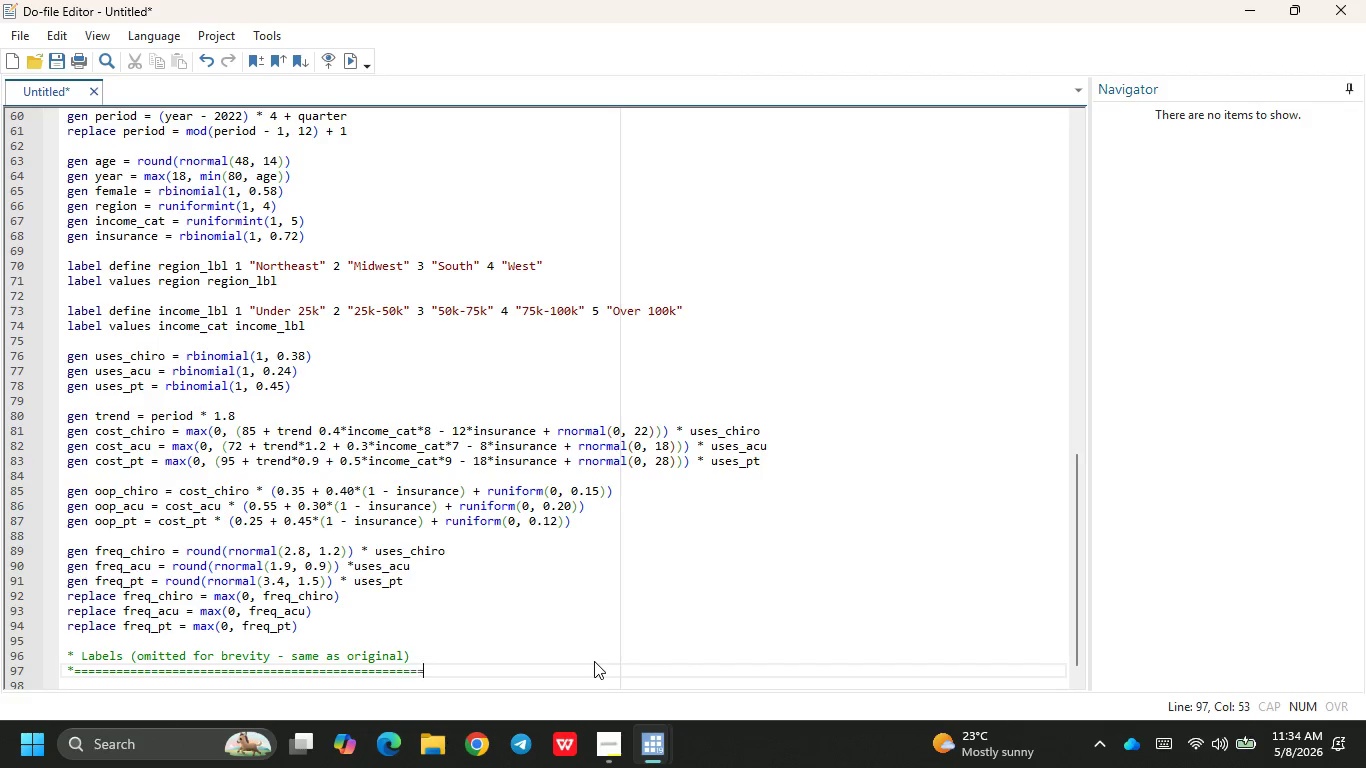 
hold_key(key=Equal, duration=1.06)
 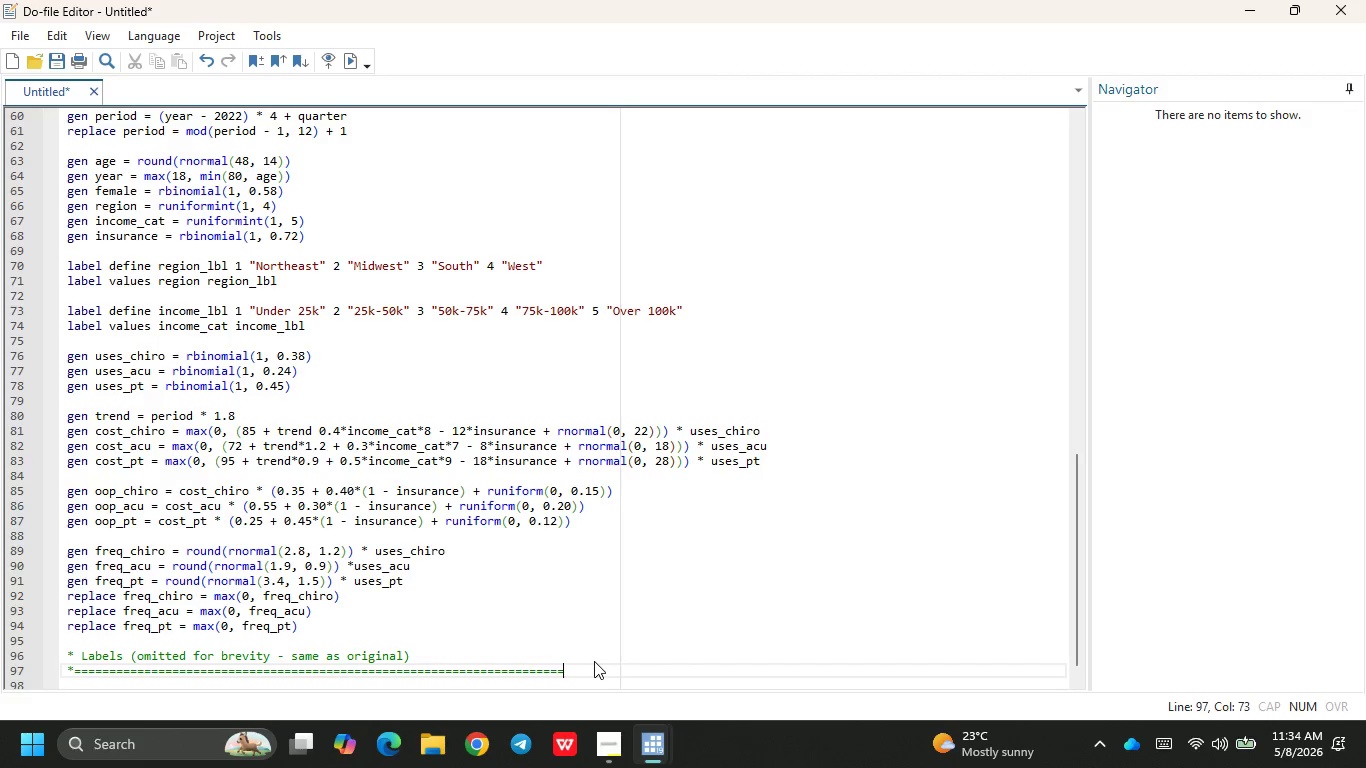 
key(Equal)
 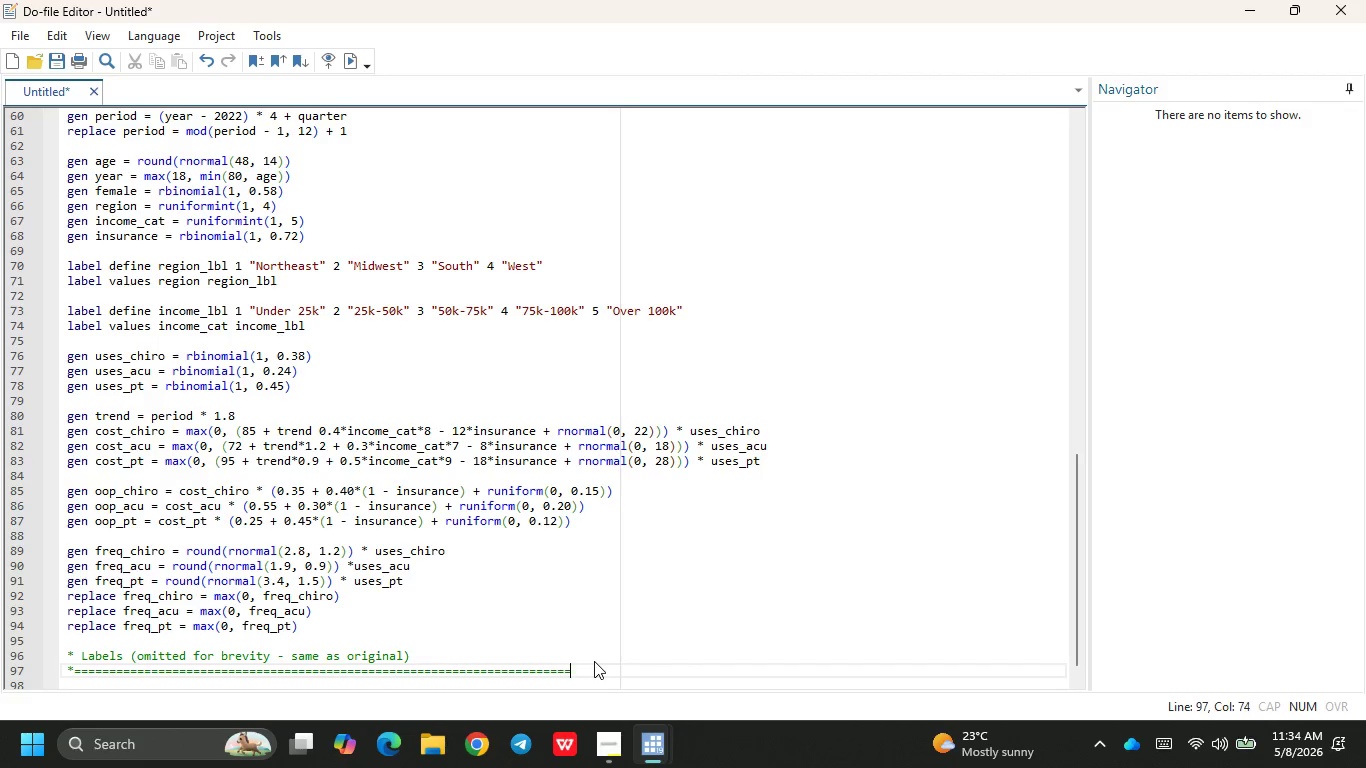 
key(Equal)
 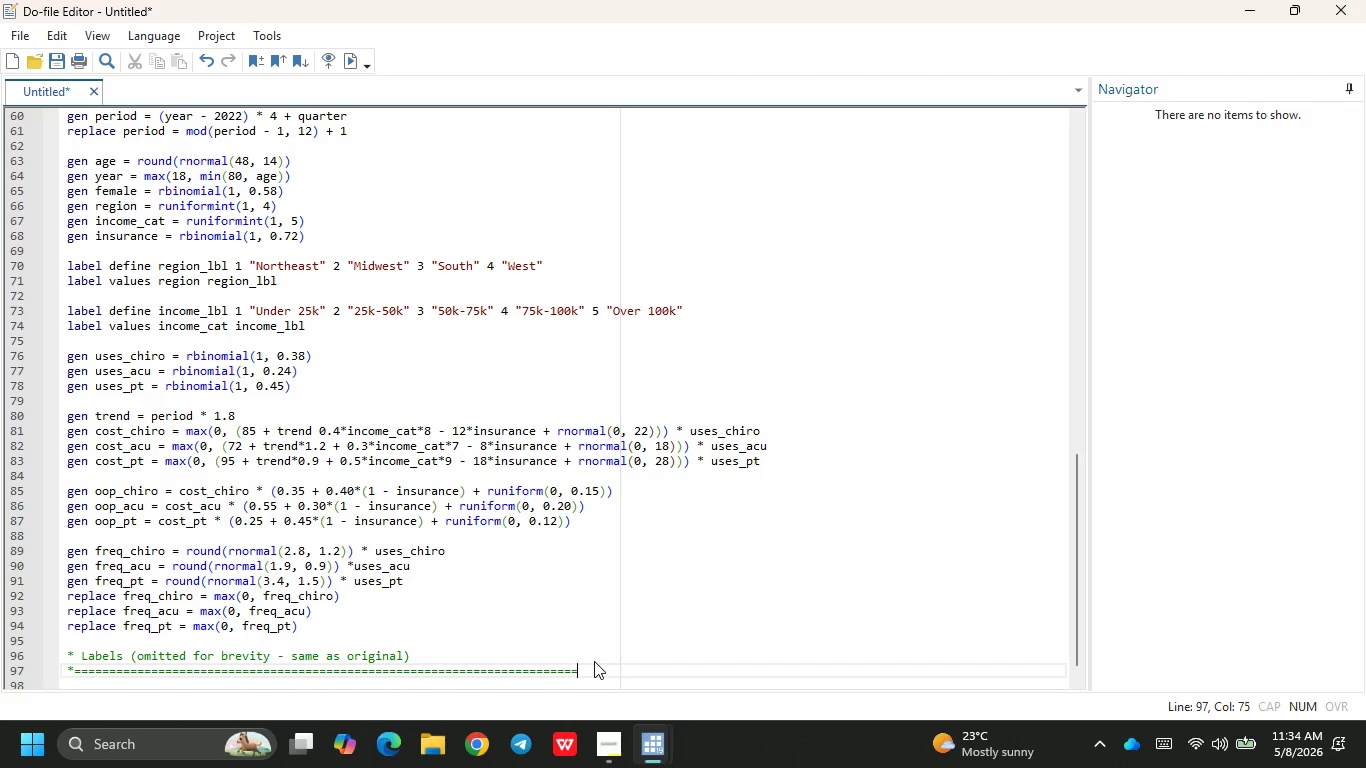 
key(Equal)
 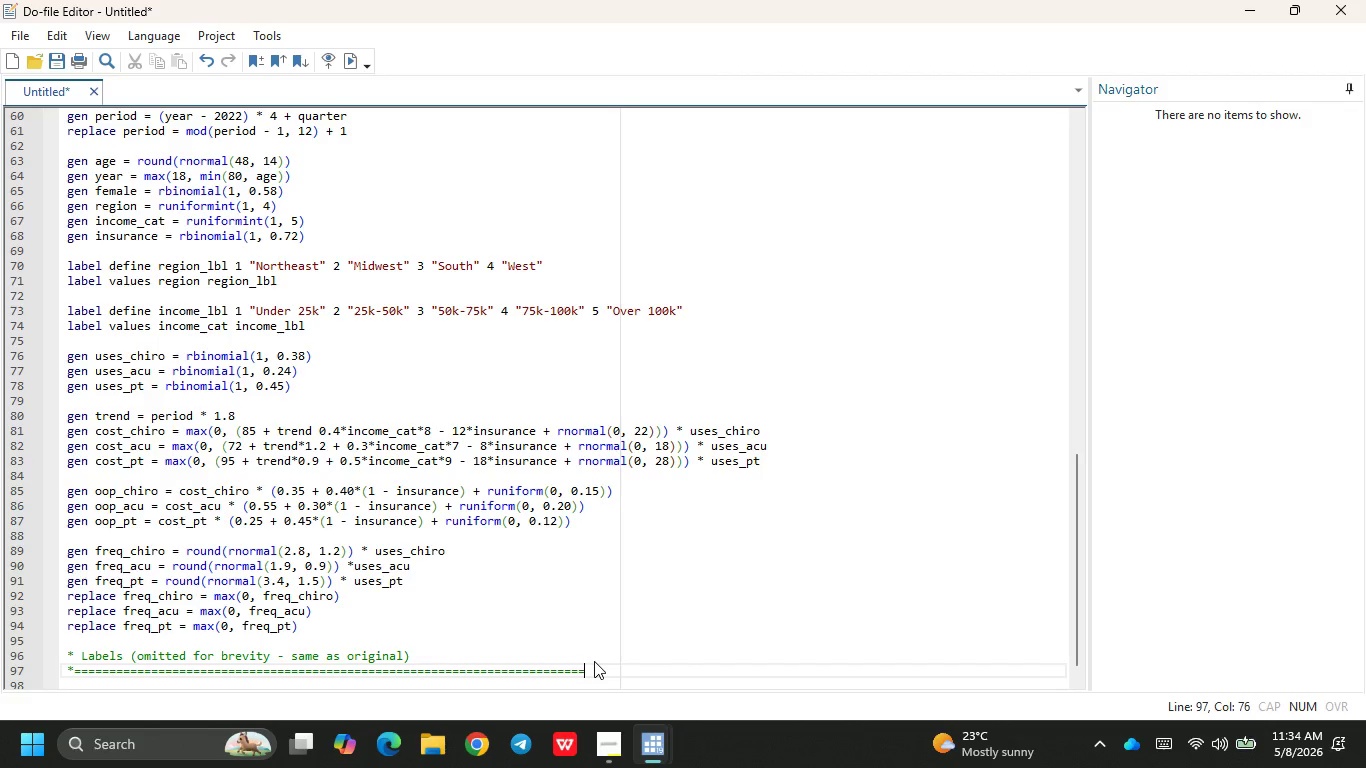 
key(Enter)
 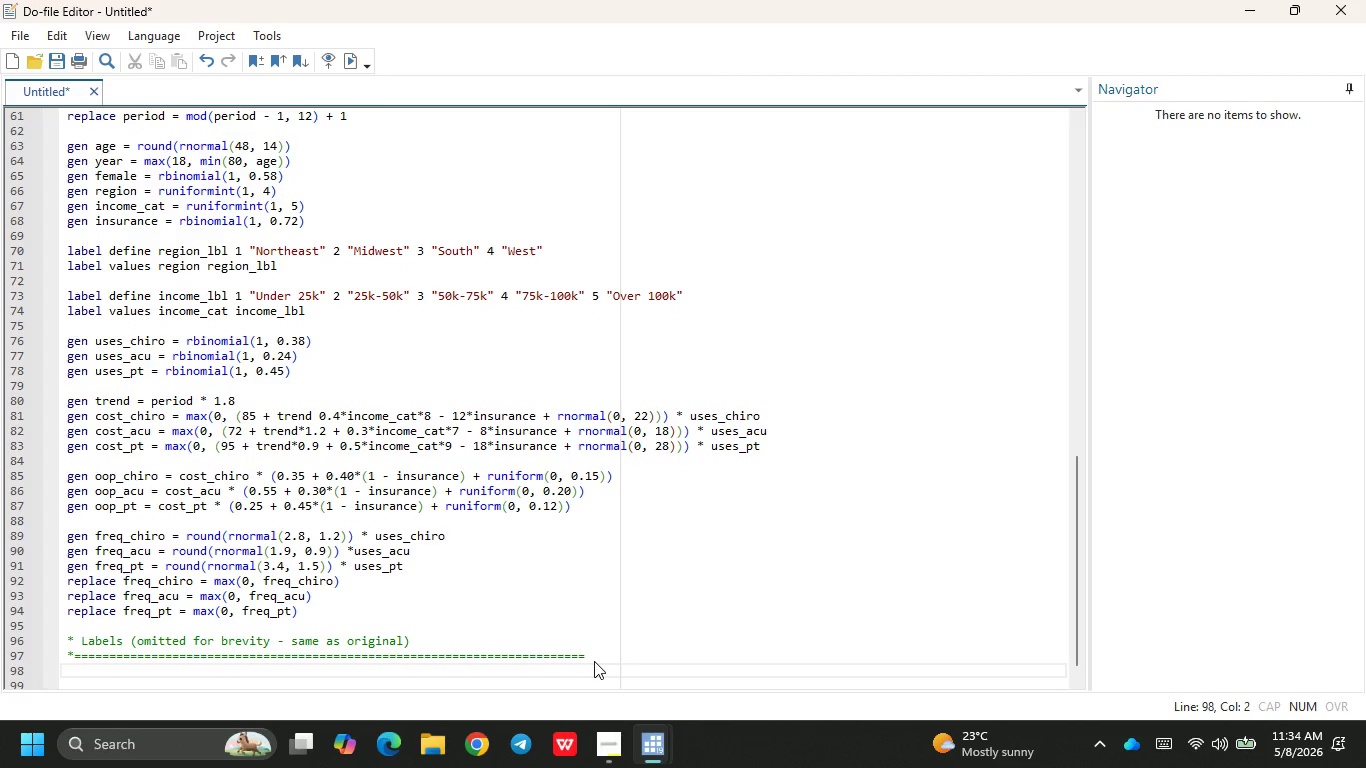 
type(* 3. DAA)
key(Backspace)
type(TA CLEANING )
 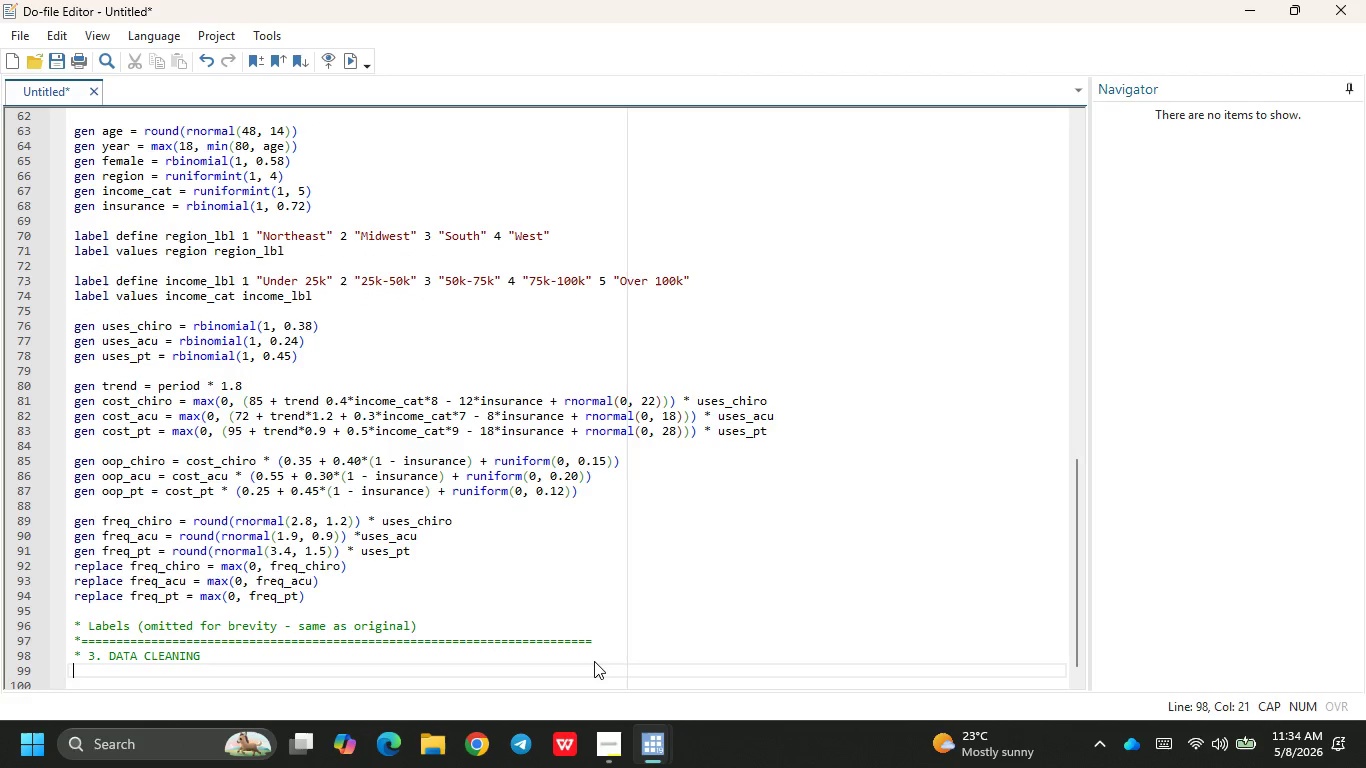 
key(Enter)
 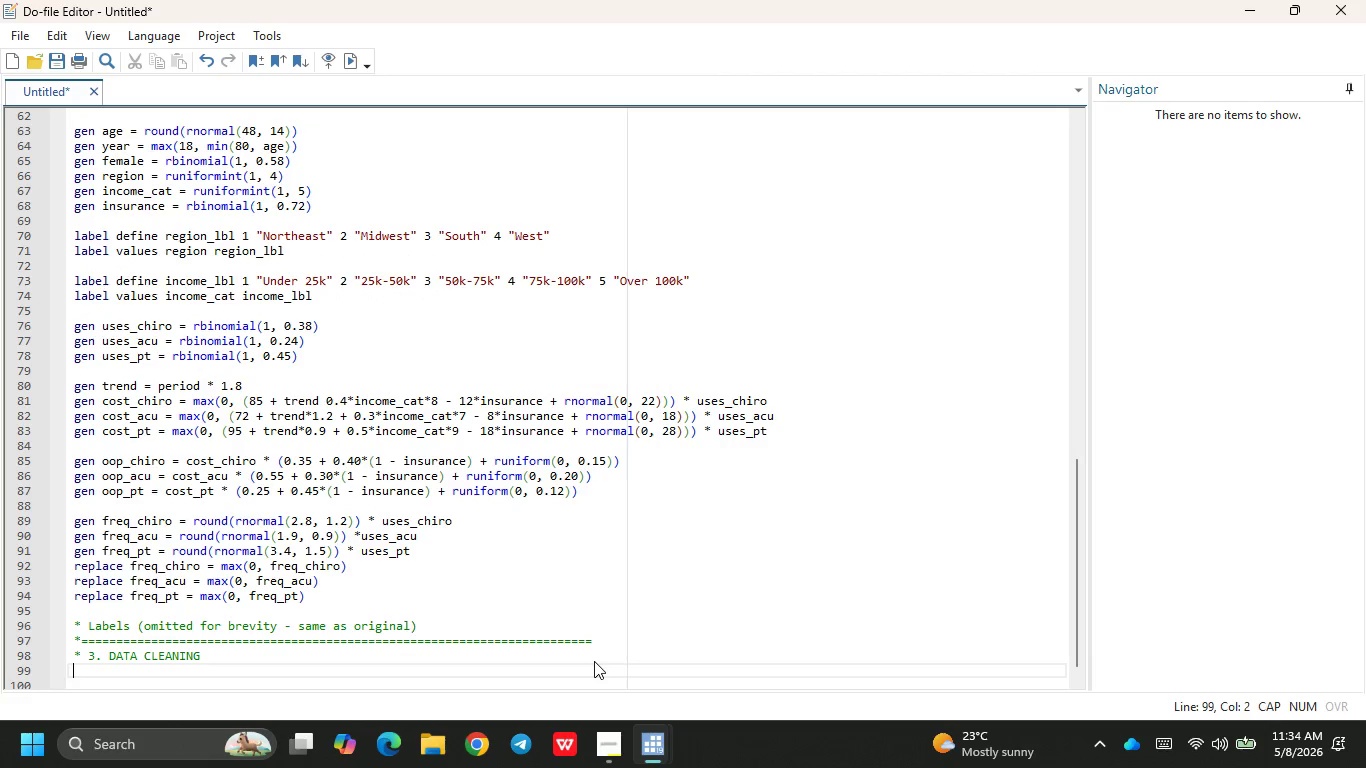 
key(Shift+8)
 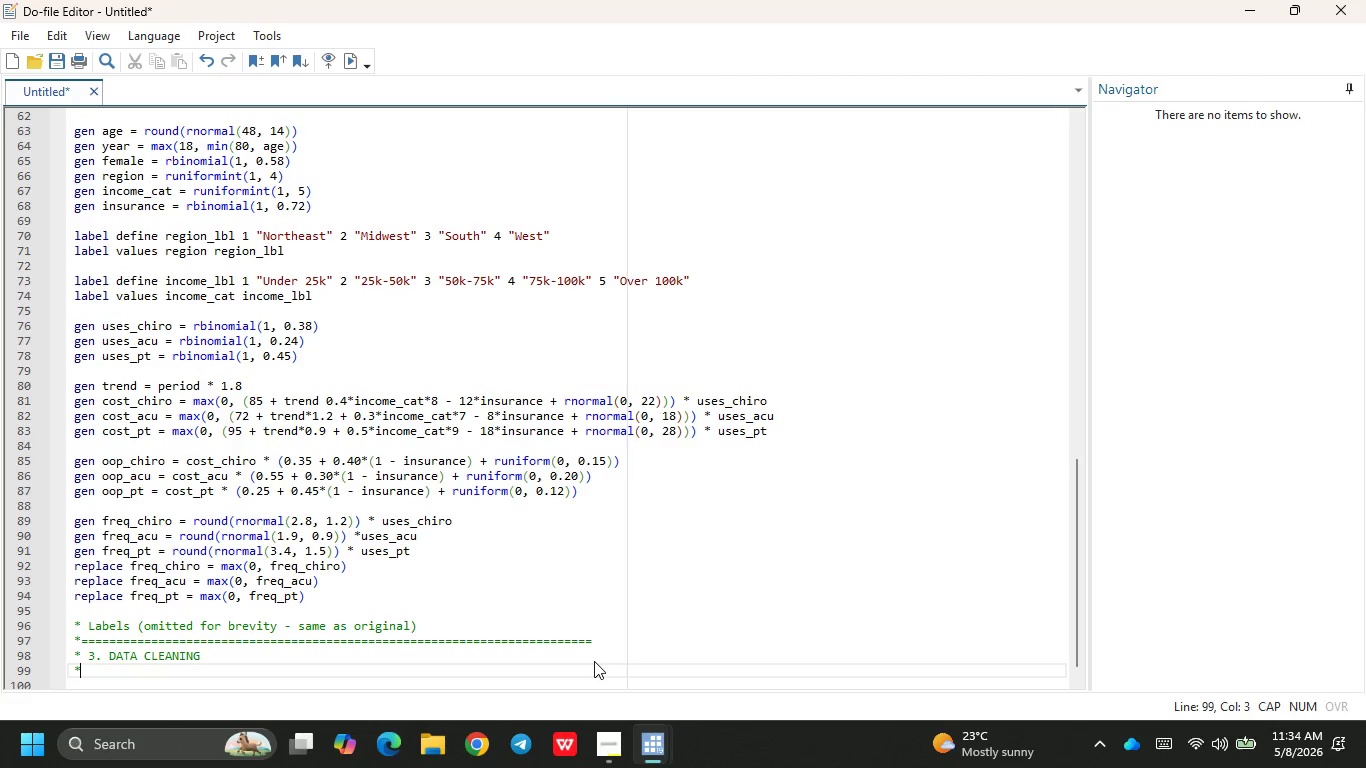 
key(Space)
 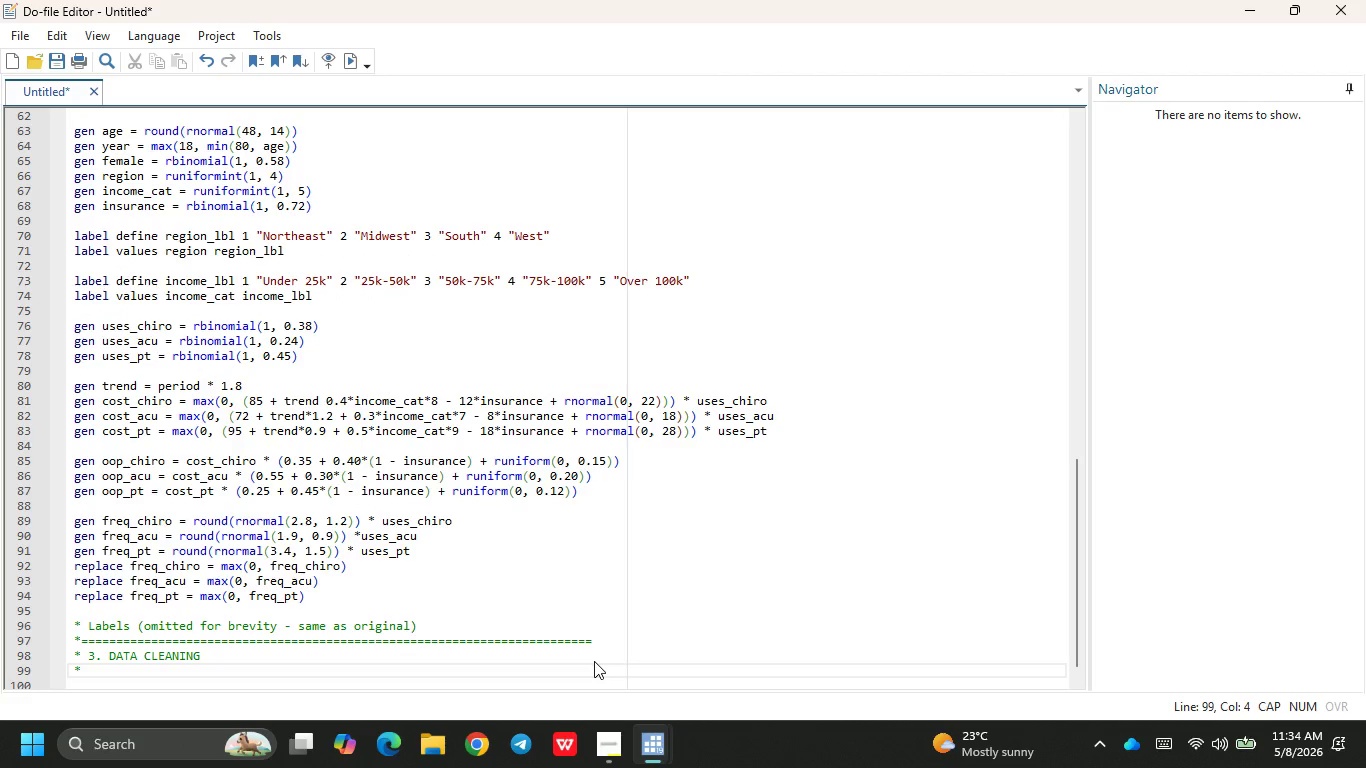 
key(Backspace)
 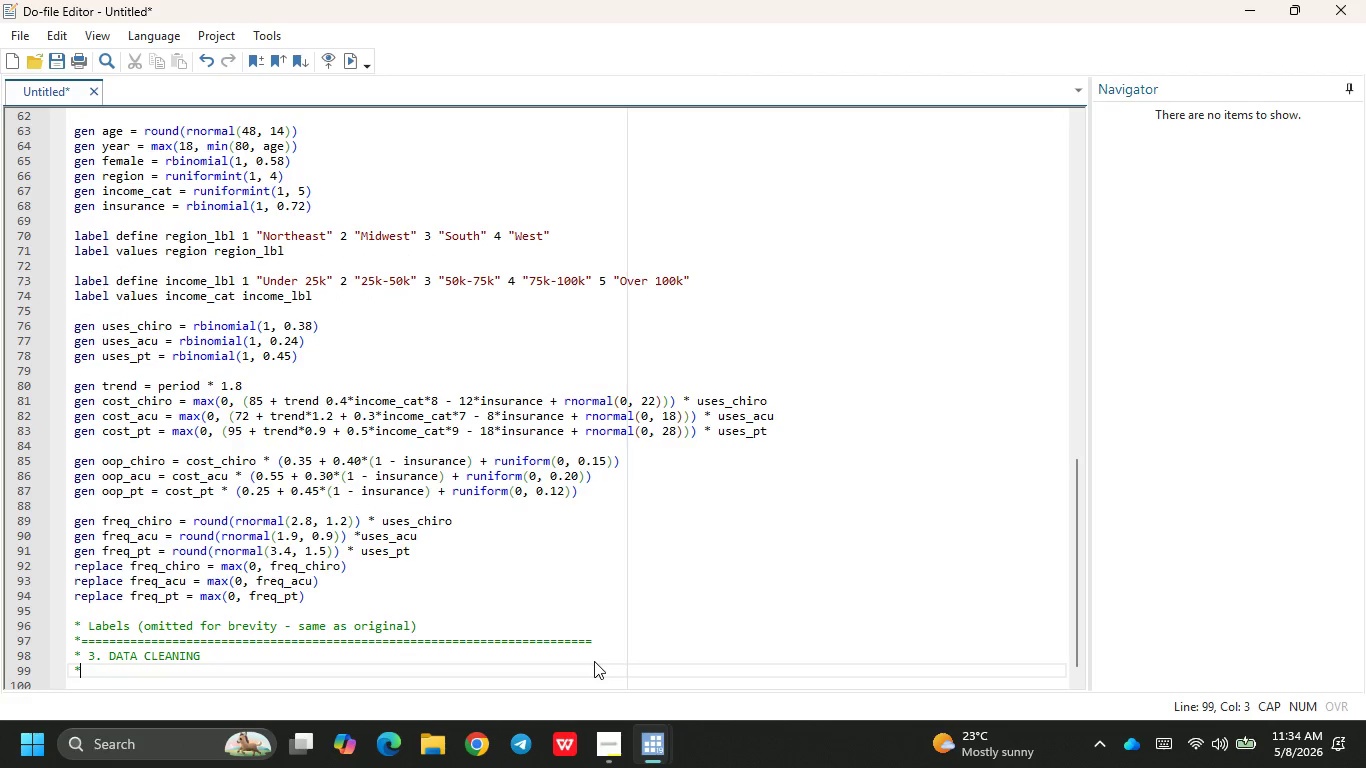 
hold_key(key=Equal, duration=1.51)
 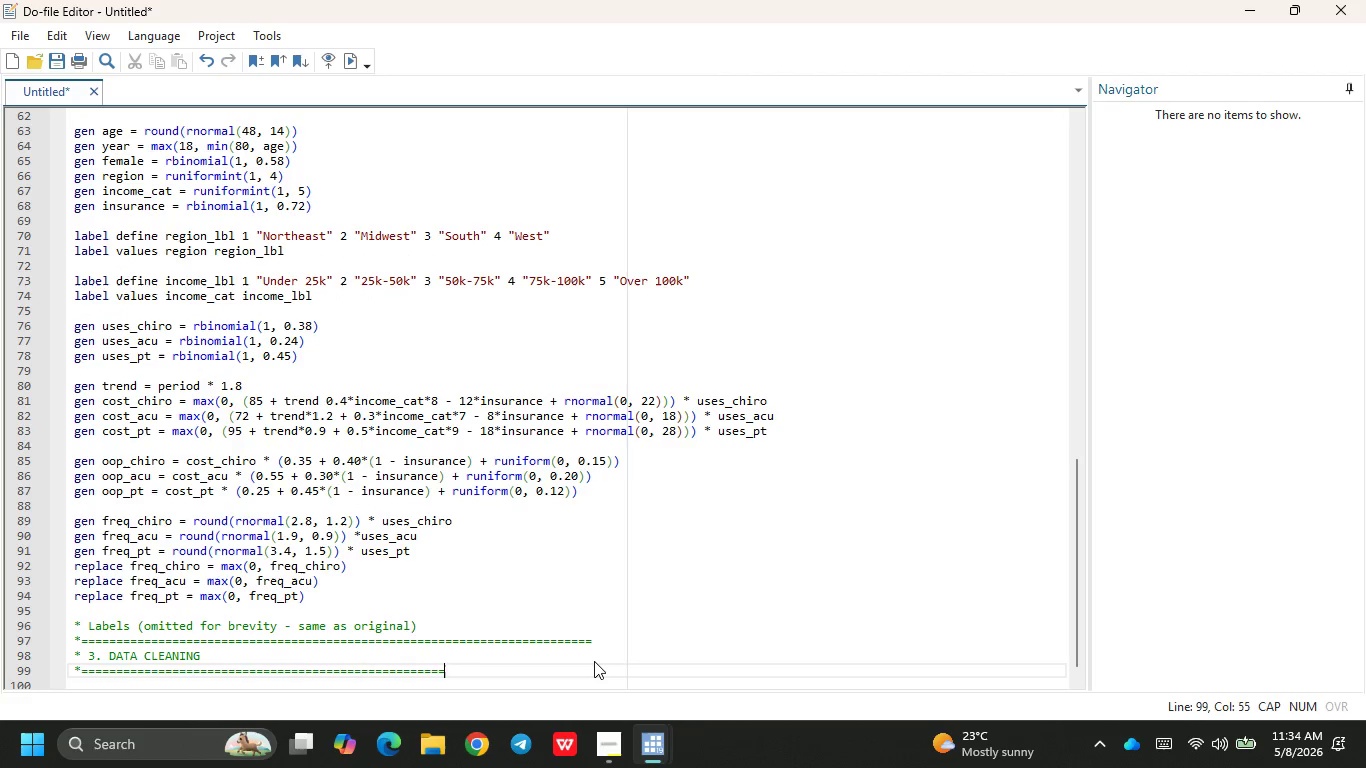 
hold_key(key=Equal, duration=1.16)
 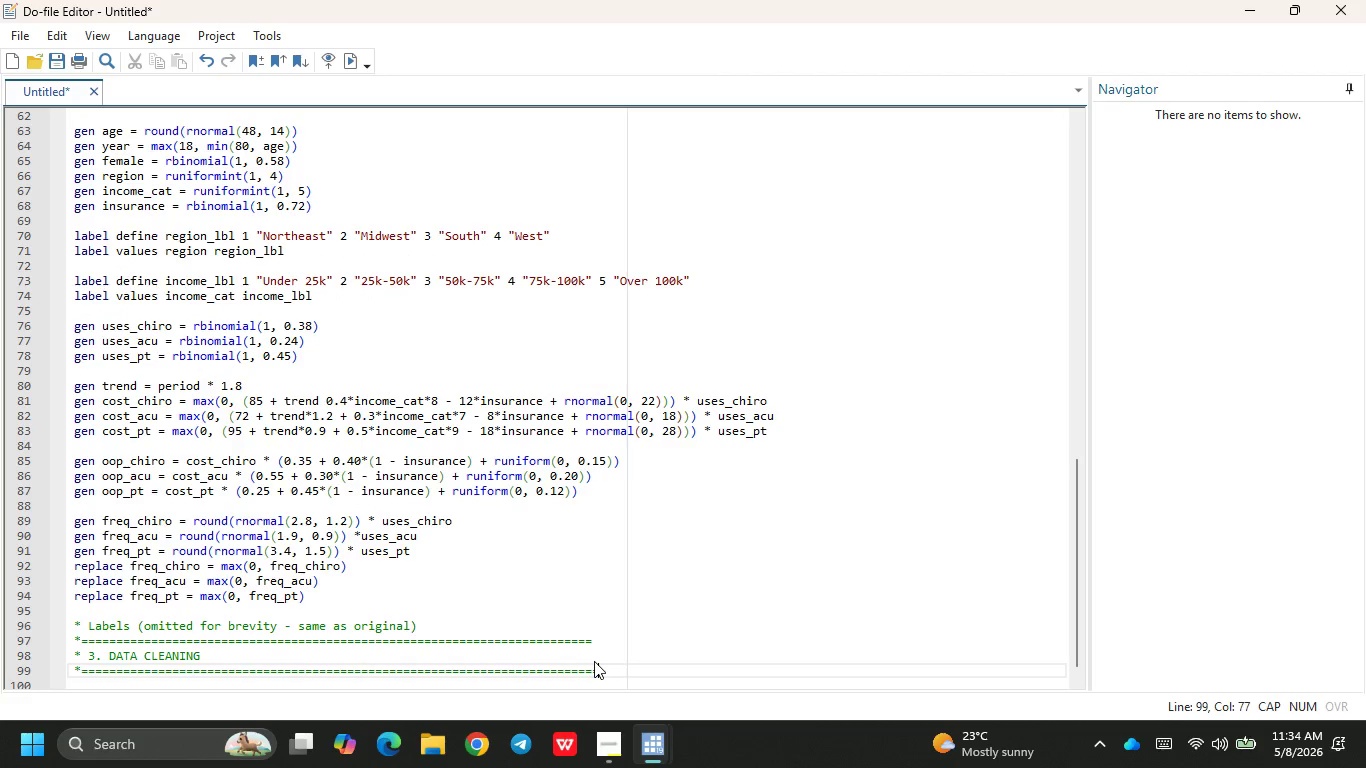 
key(Backspace)
 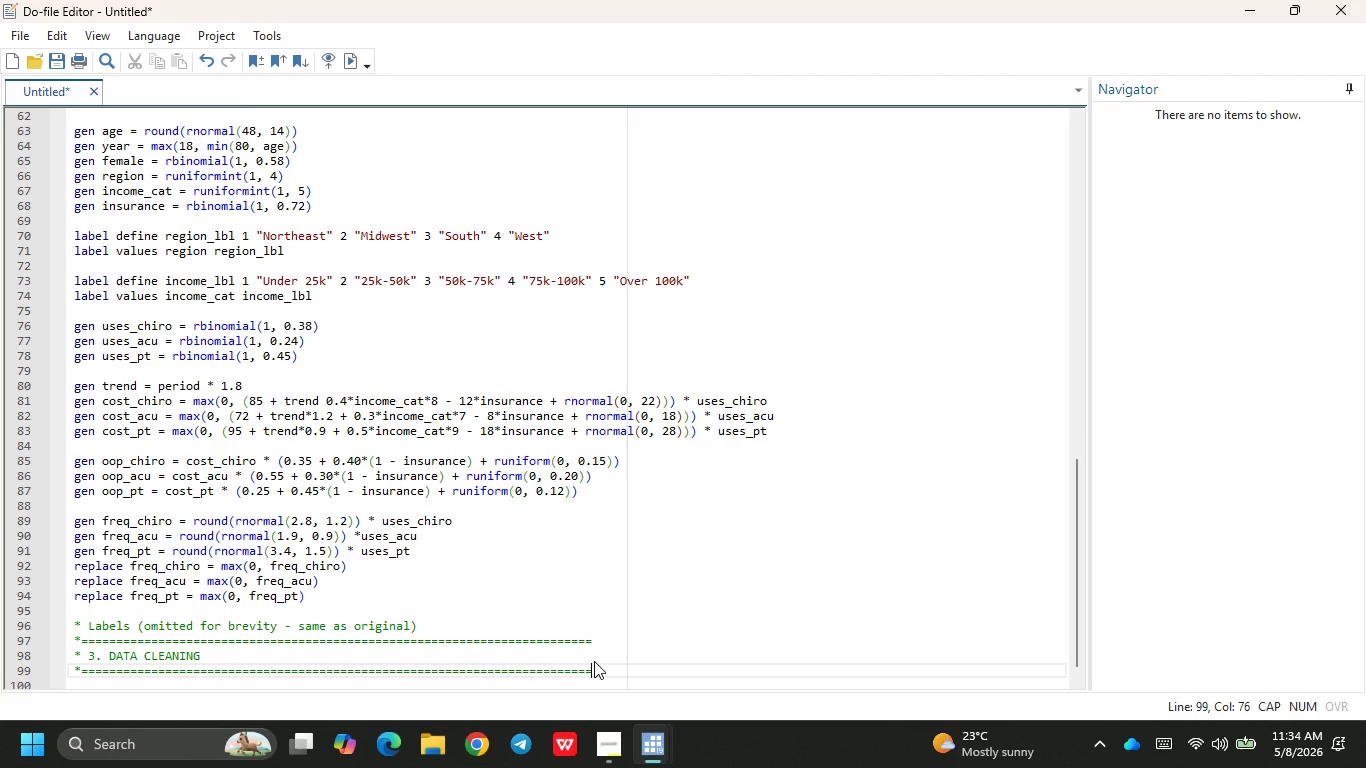 
key(Enter)
 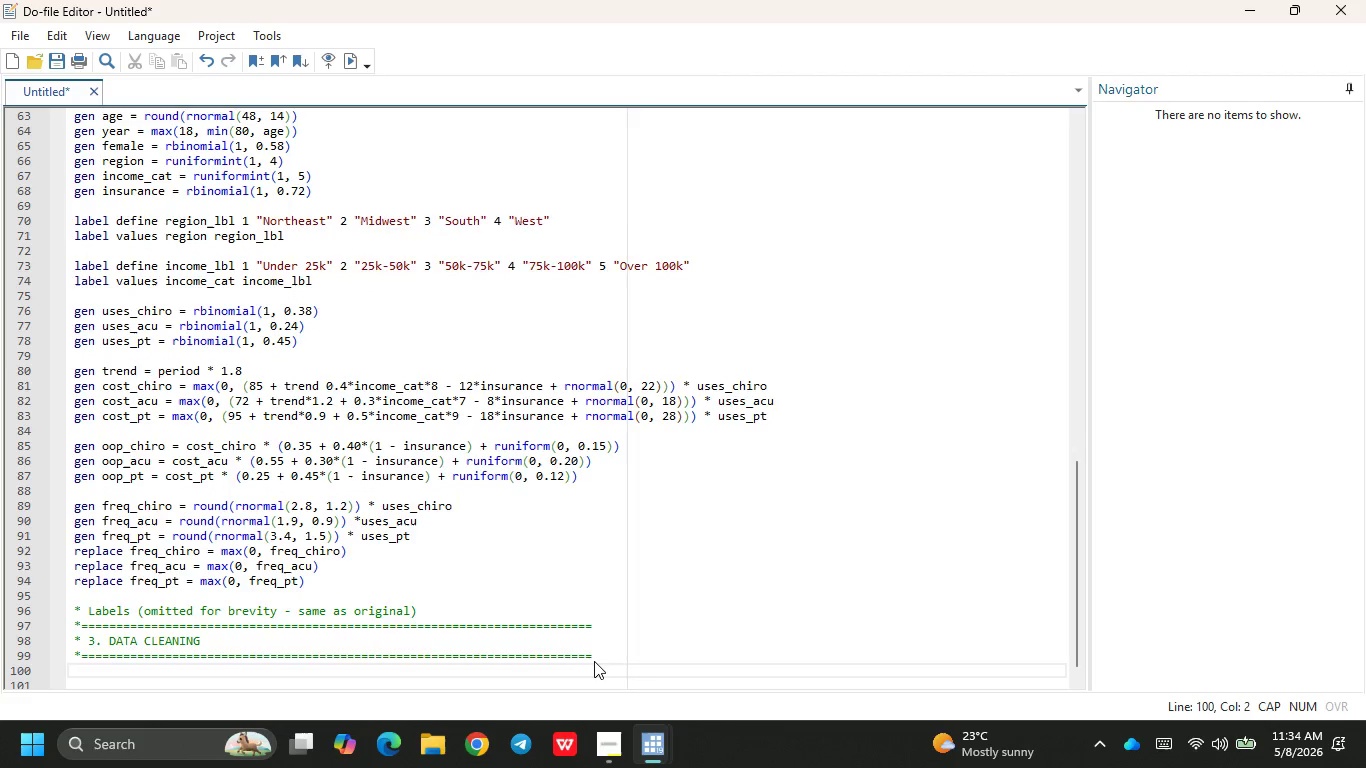 
key(Enter)
 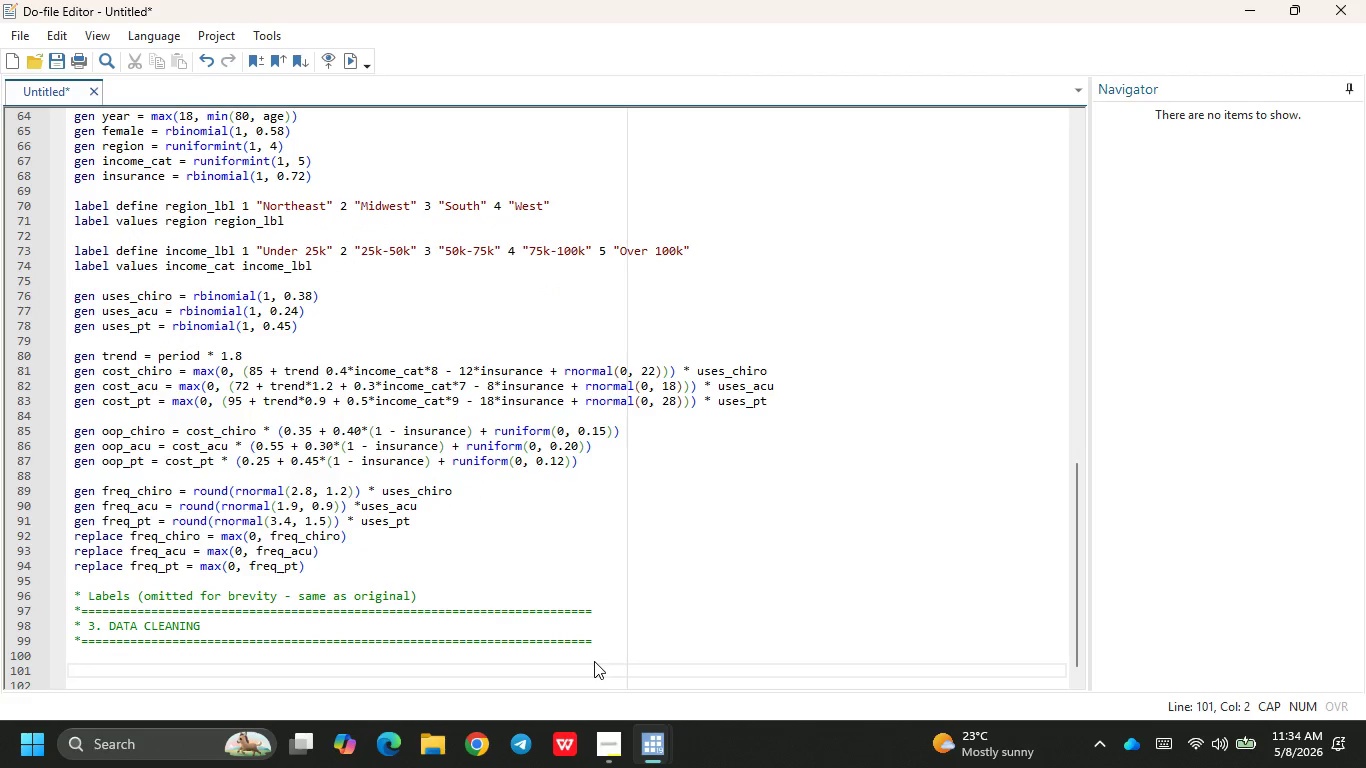 
type(=)
key(Backspace)
key(Backspace)
key(Backspace)
type(RE)
key(Backspace)
key(Backspace)
type(for e)
key(Backspace)
key(Backspace)
type(each v of c)
key(Backspace)
type(varlist cost_* oop_* {)
 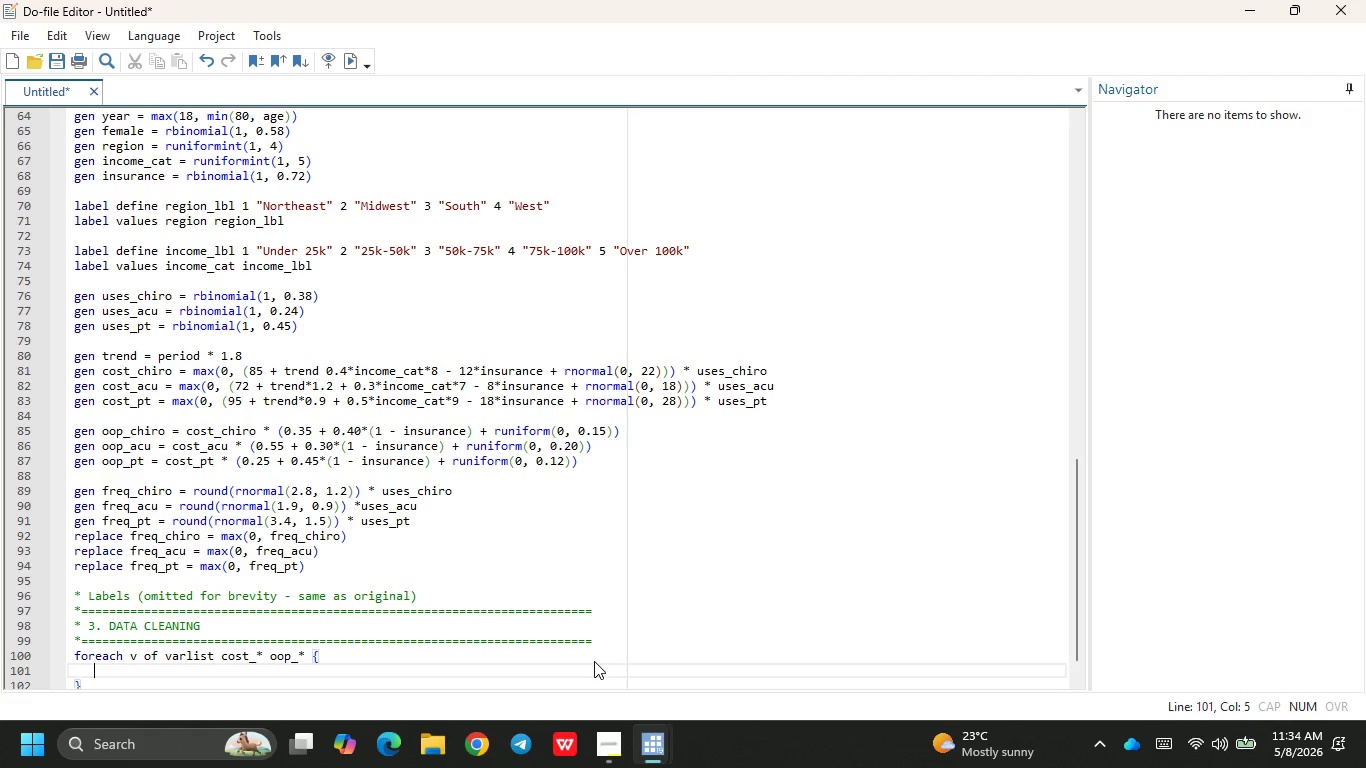 
 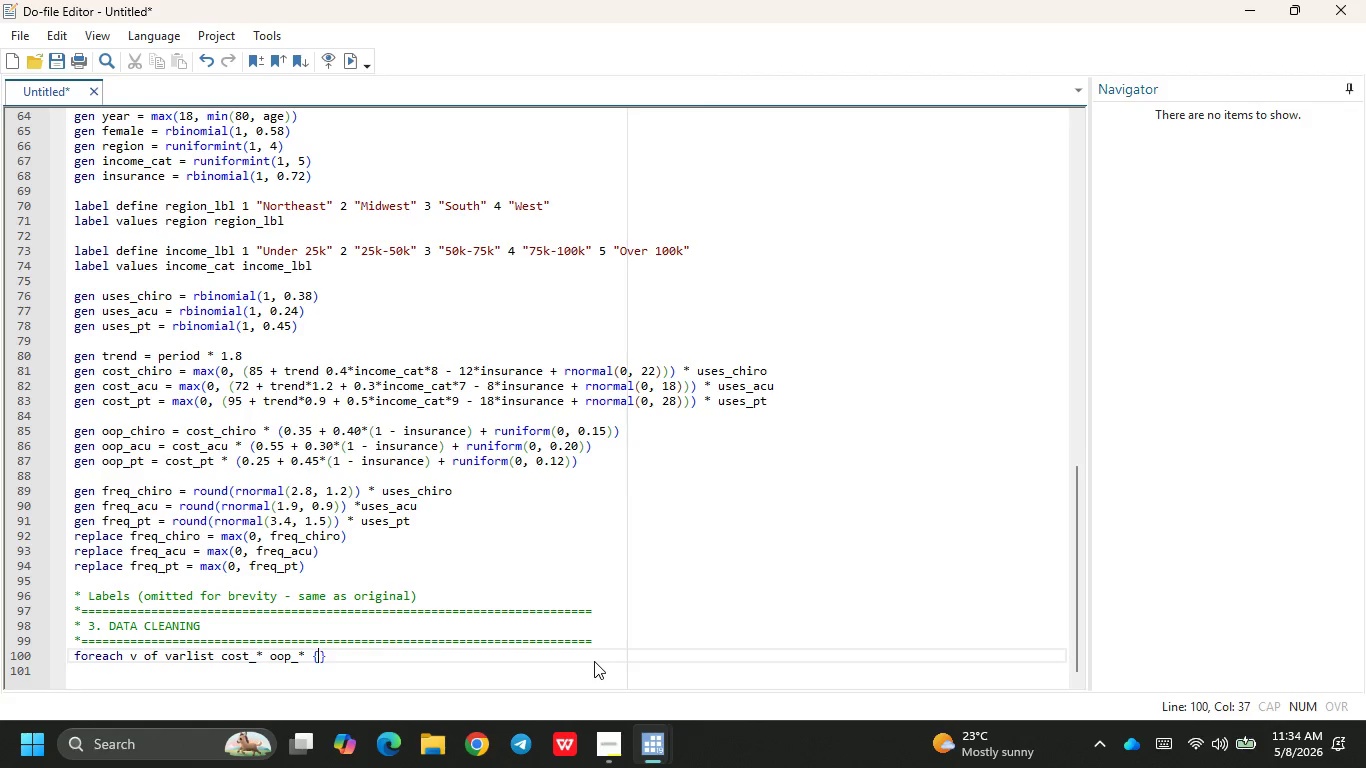 
key(Enter)
 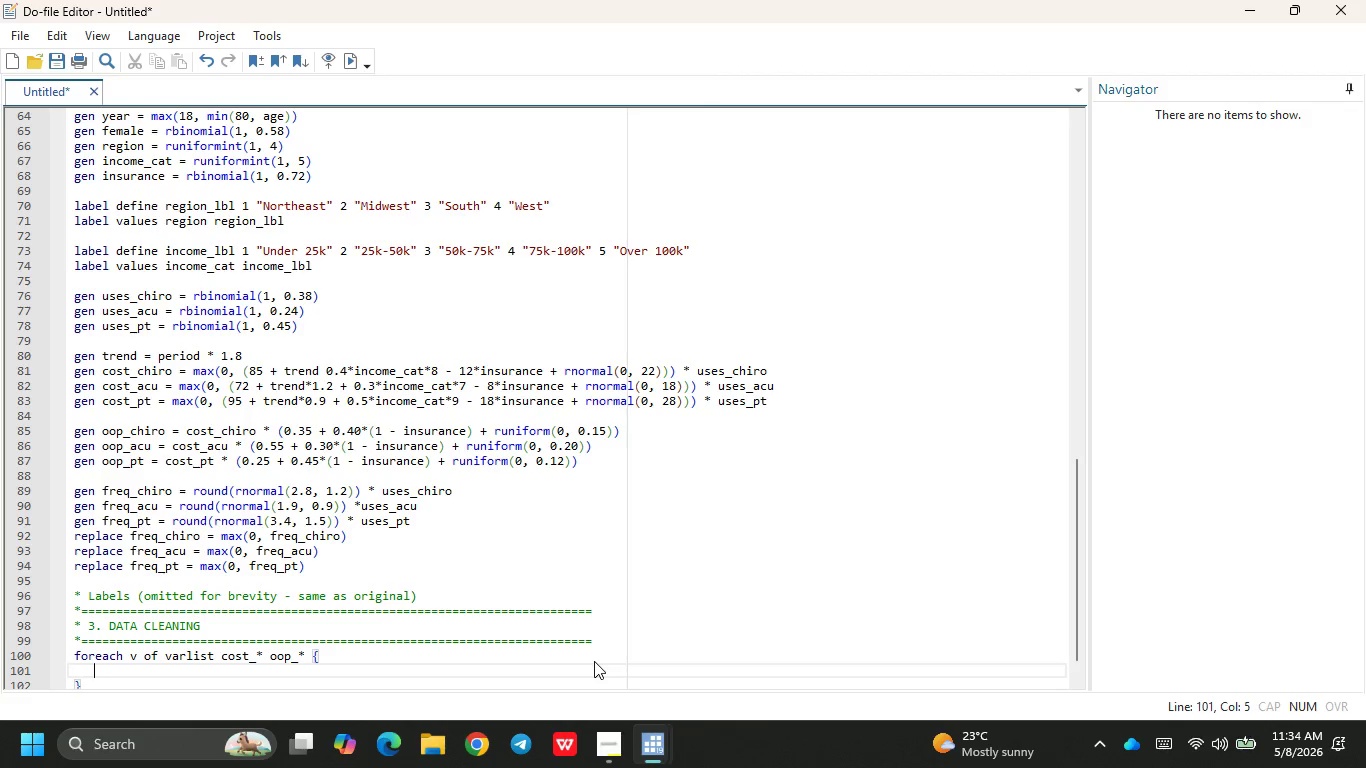 
type(qui sum `v)
 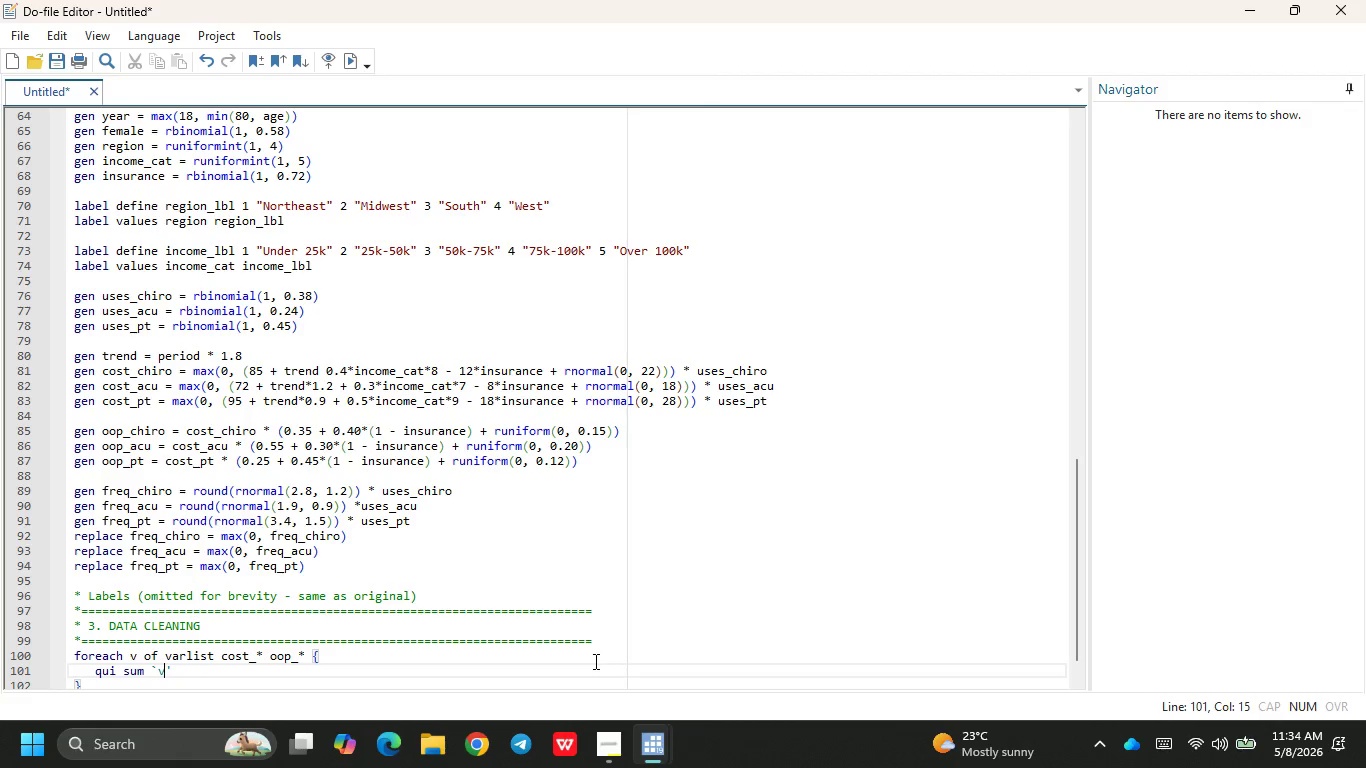 
key(ArrowRight)
 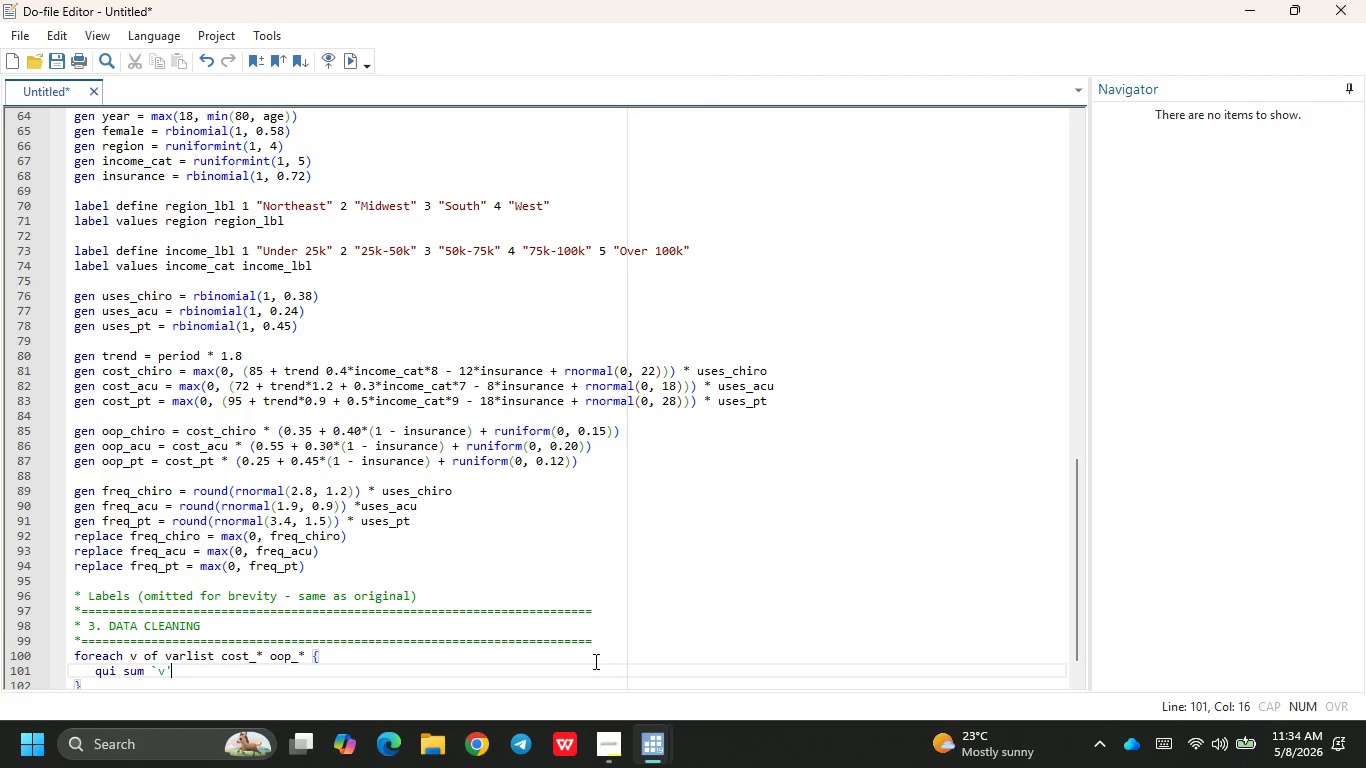 
type(, detai;)
key(Backspace)
type(l)
 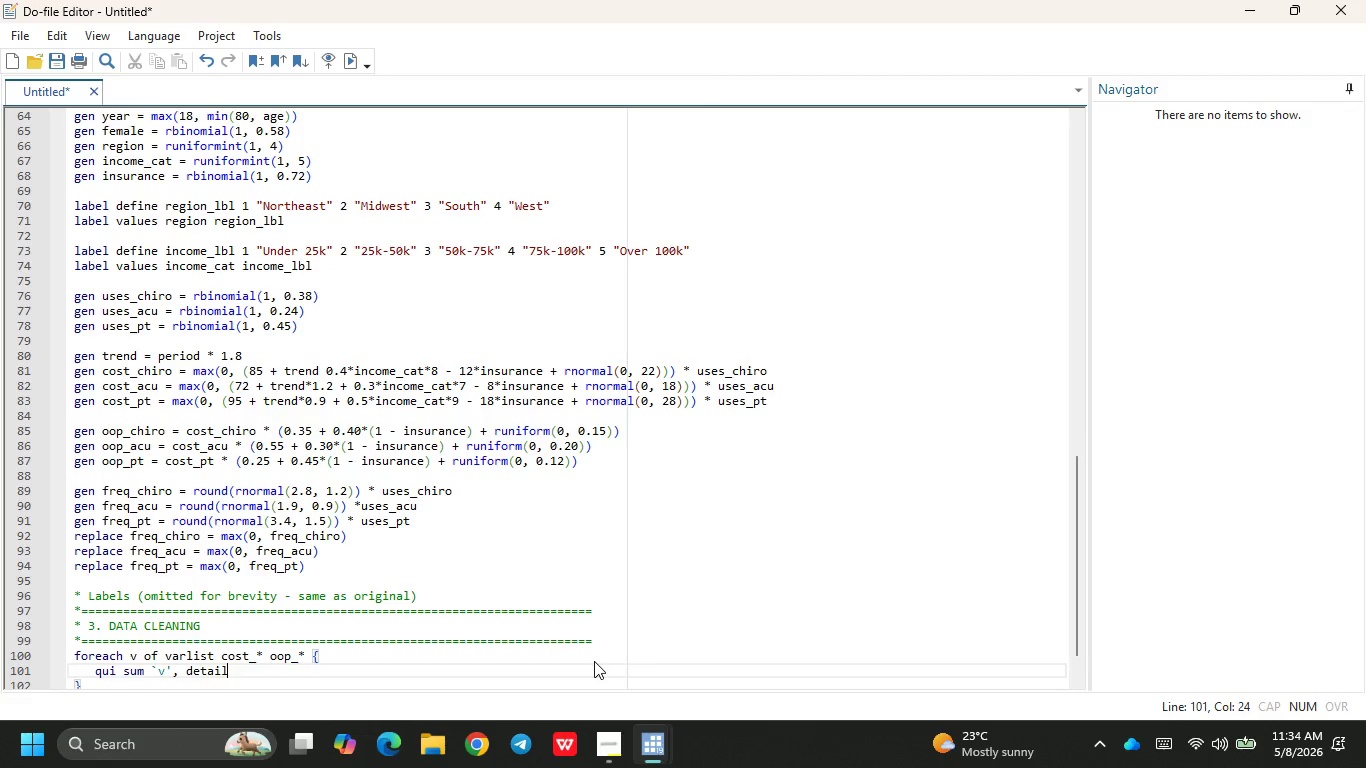 
key(Enter)
 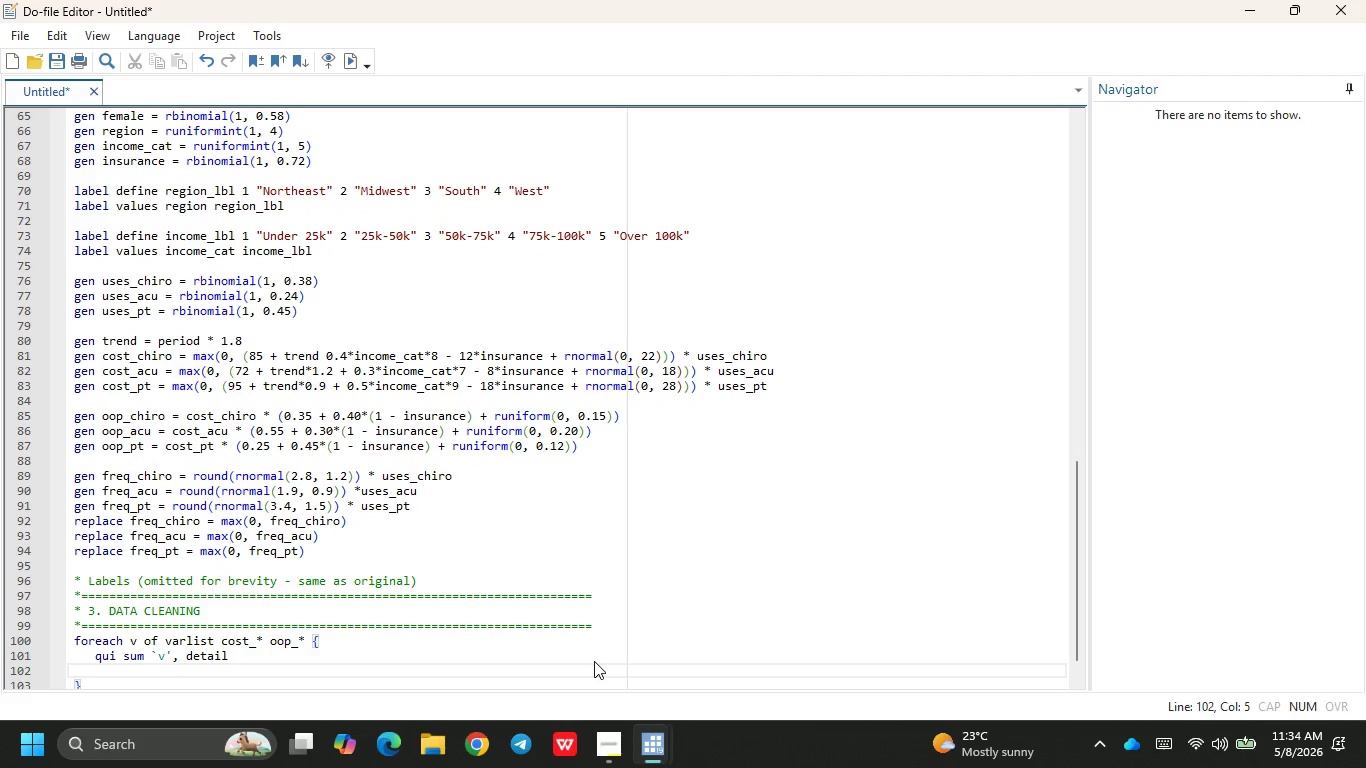 
type(replace `v)
 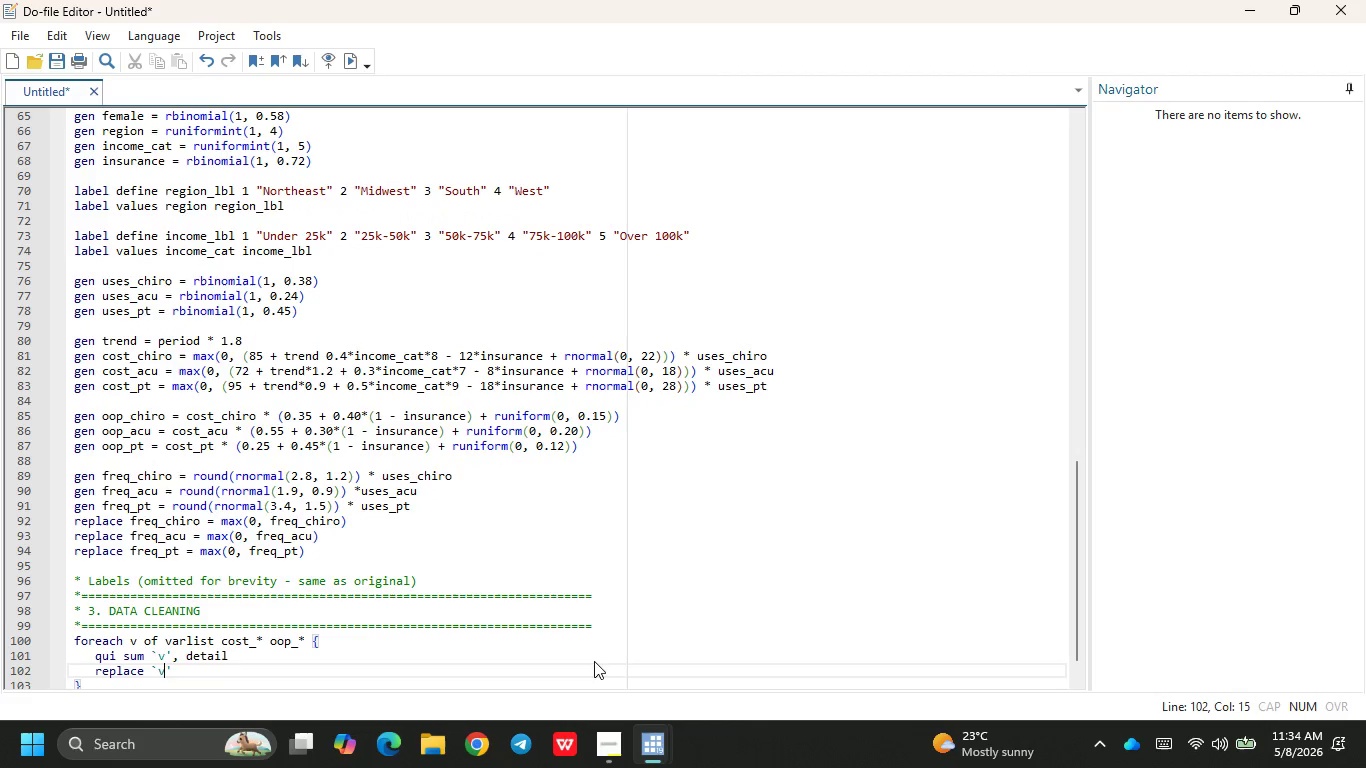 
key(ArrowRight)
 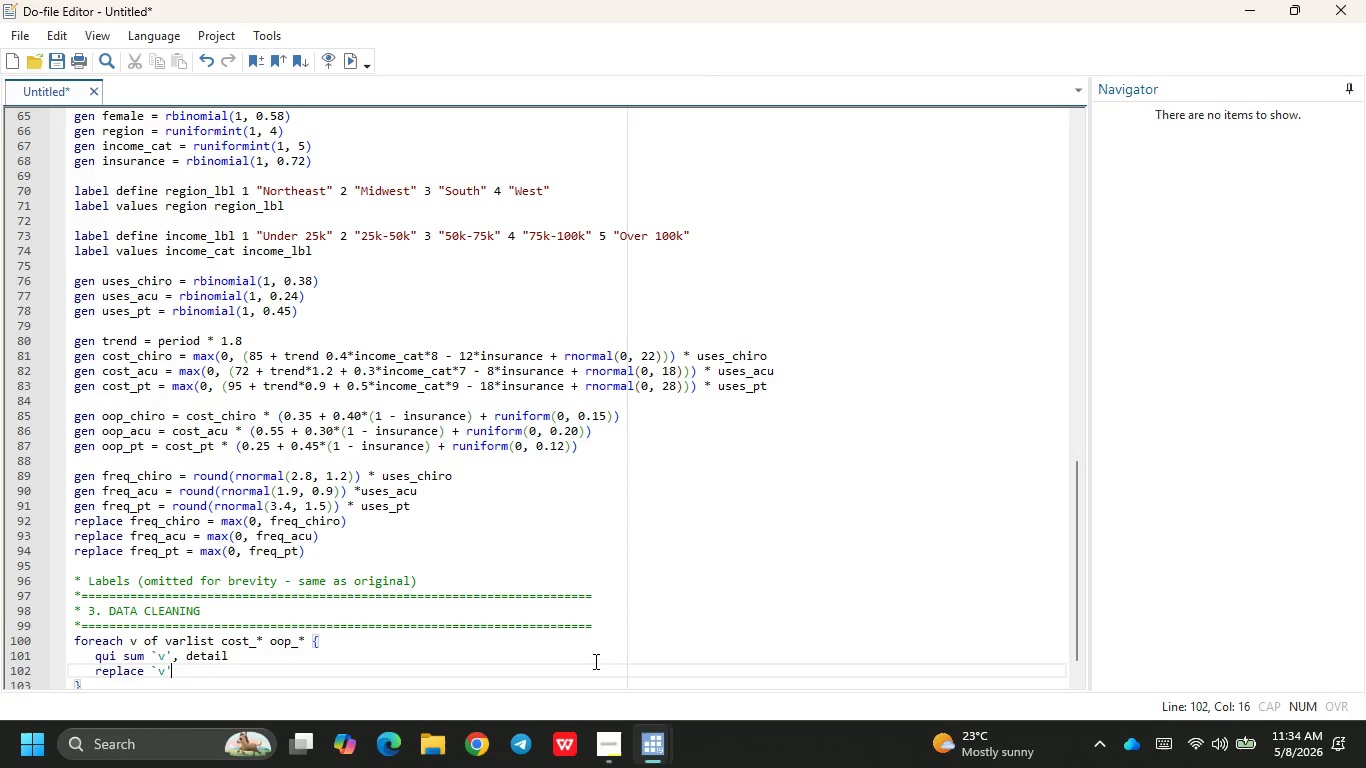 
type(, )
key(Backspace)
key(Backspace)
type( = r(p99)
 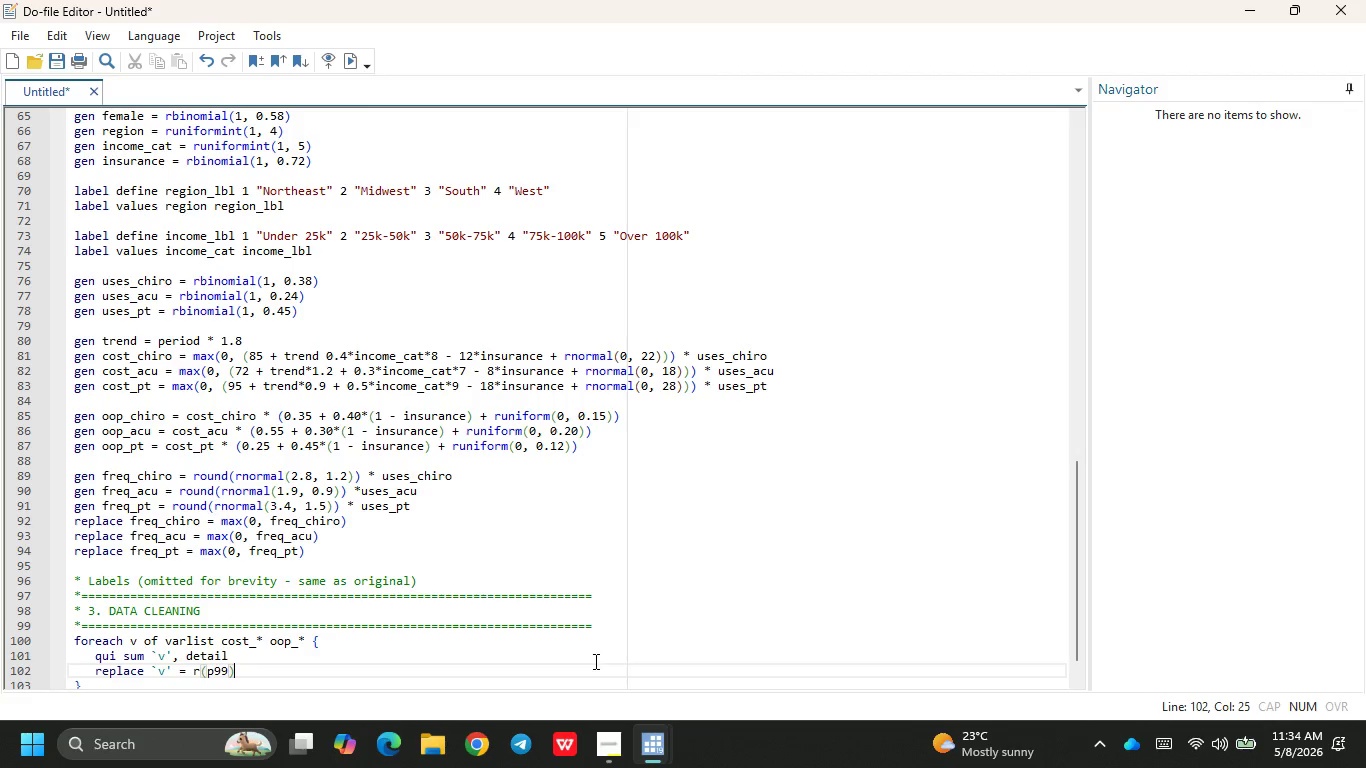 
 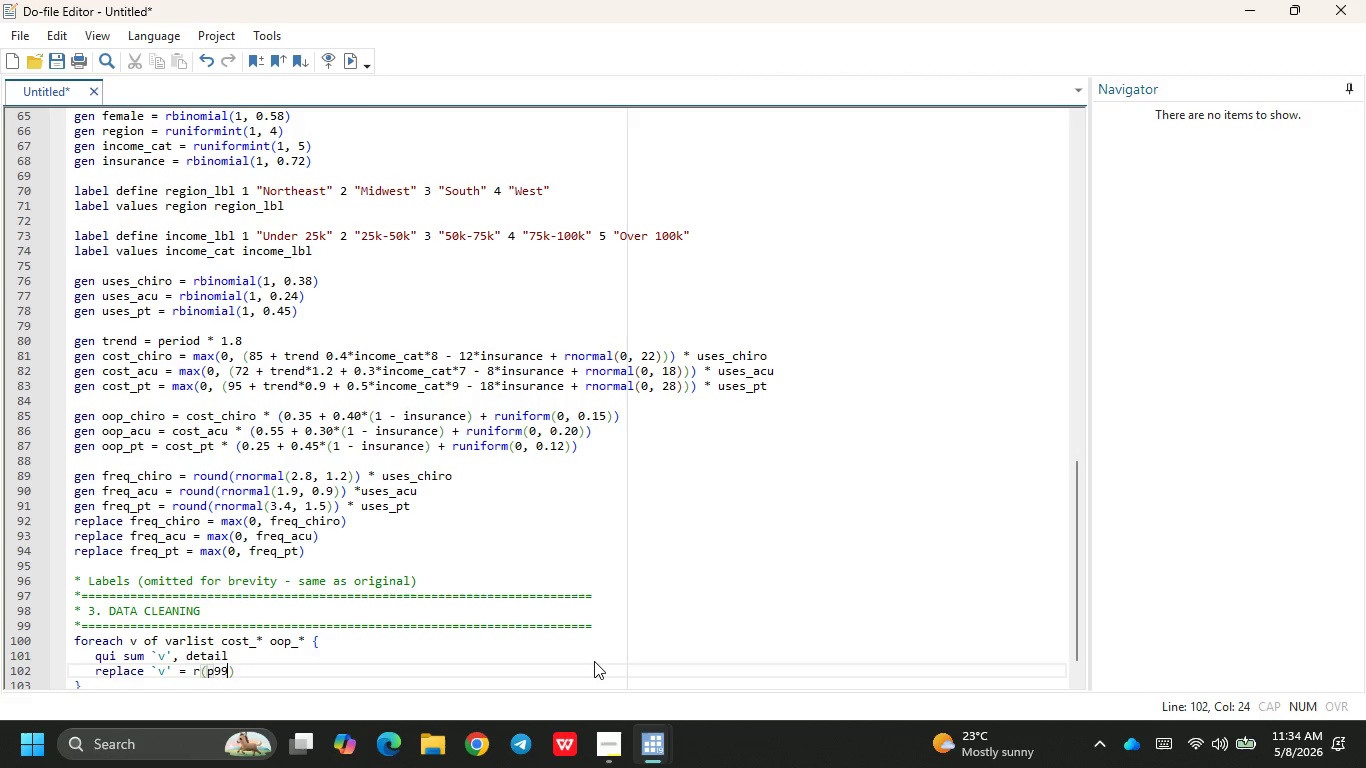 
key(ArrowRight)
 